 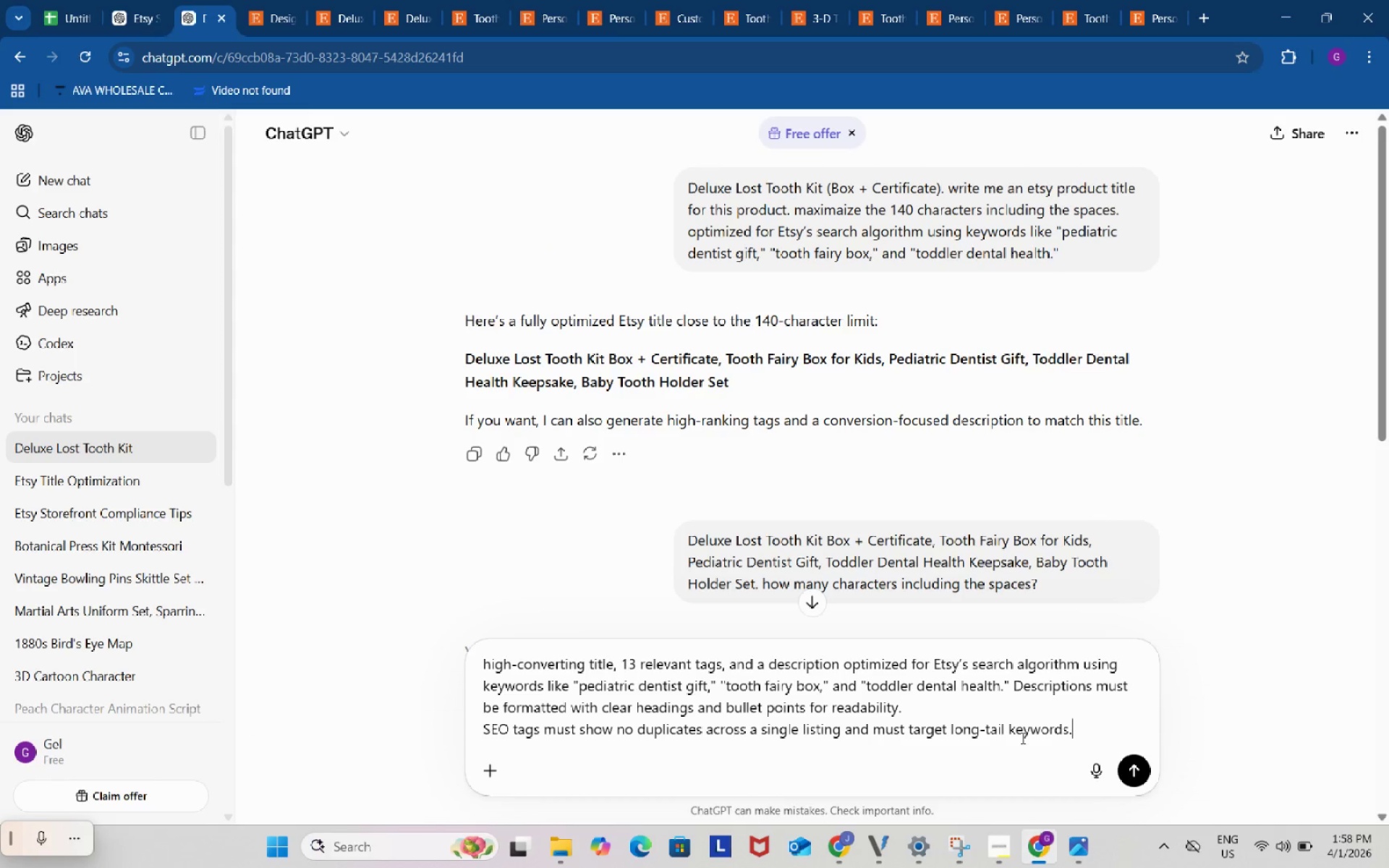 
key(Control+V)
 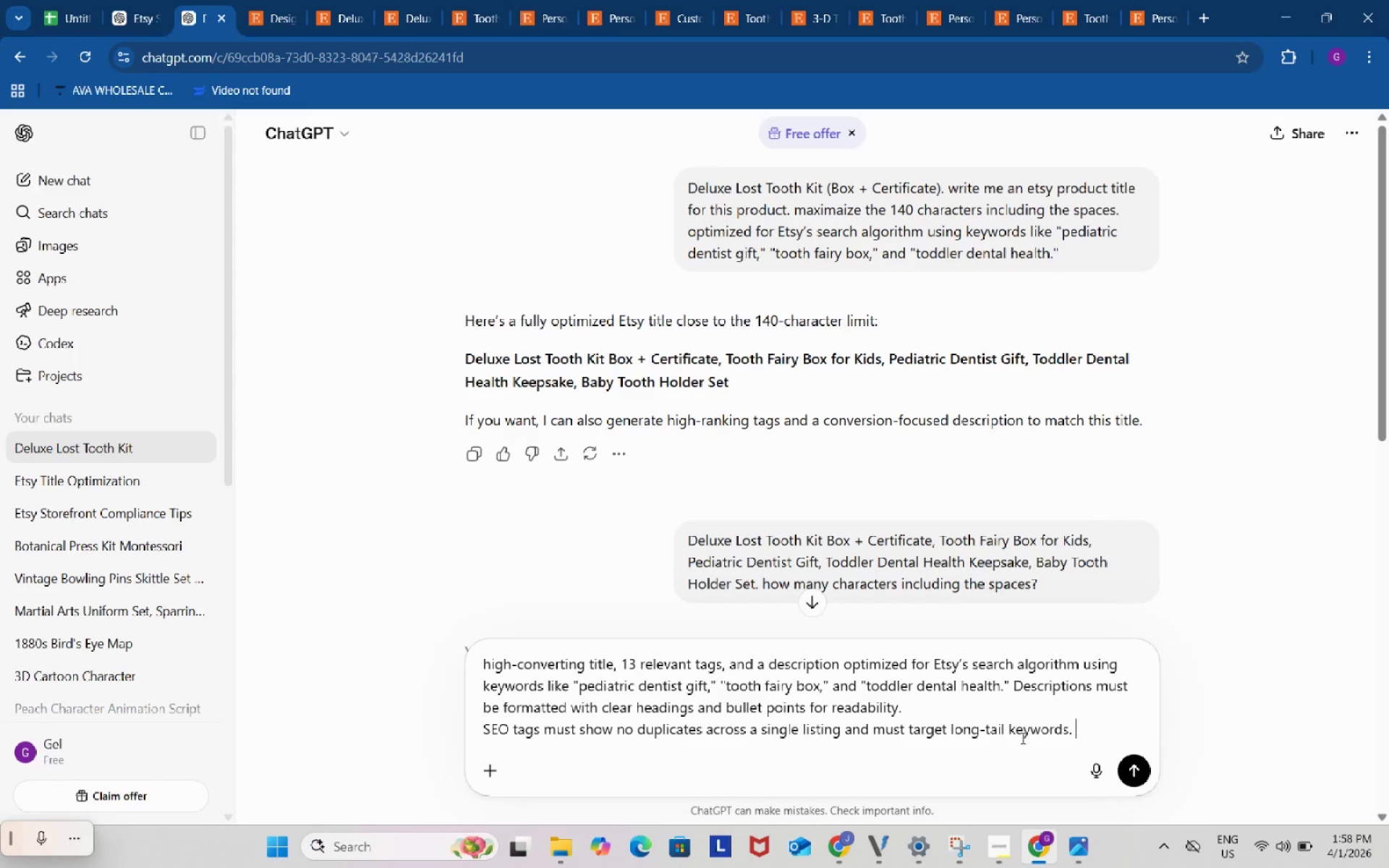 
type( here's the sample)
 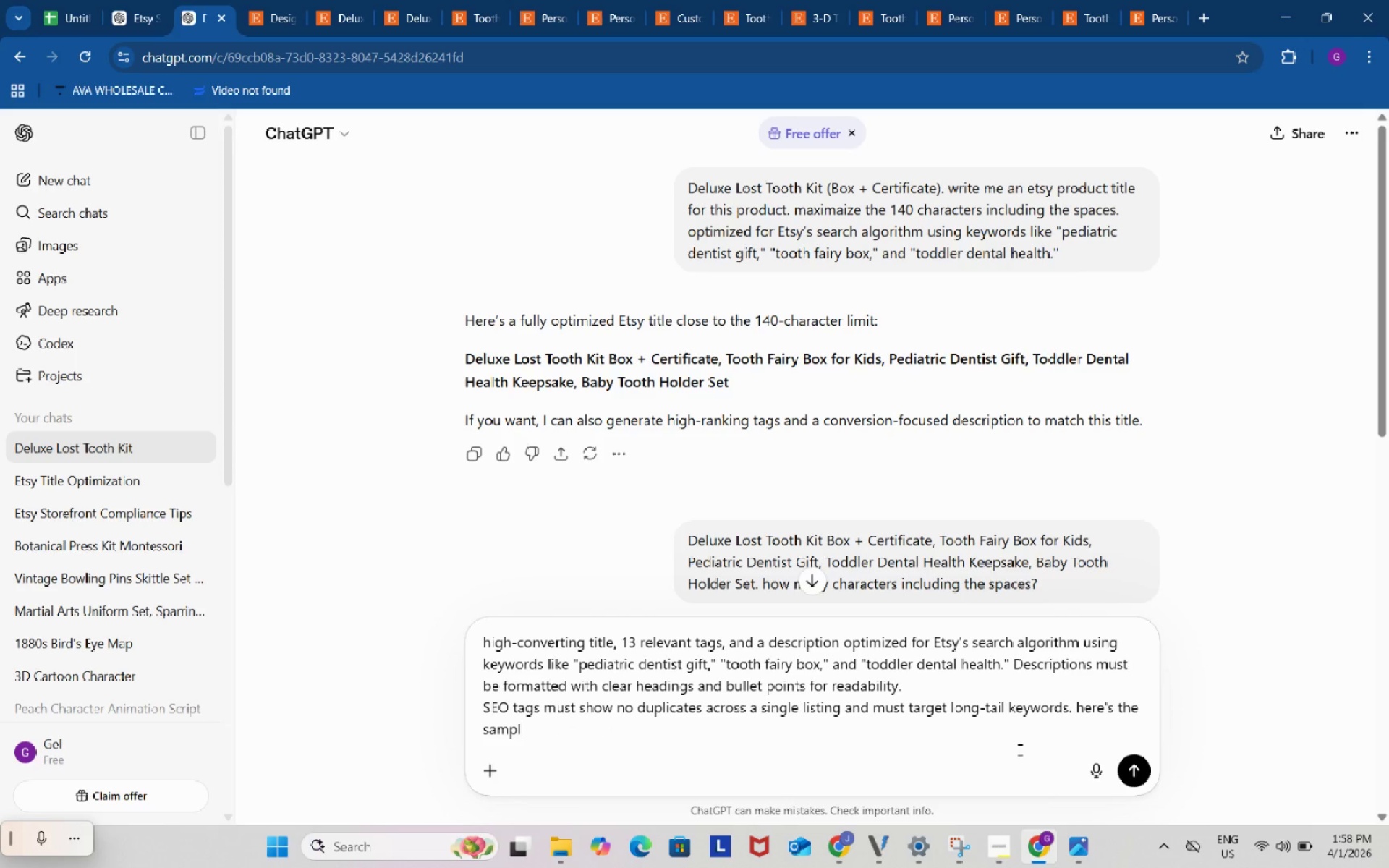 
hold_key(key=Backspace, duration=0.45)
 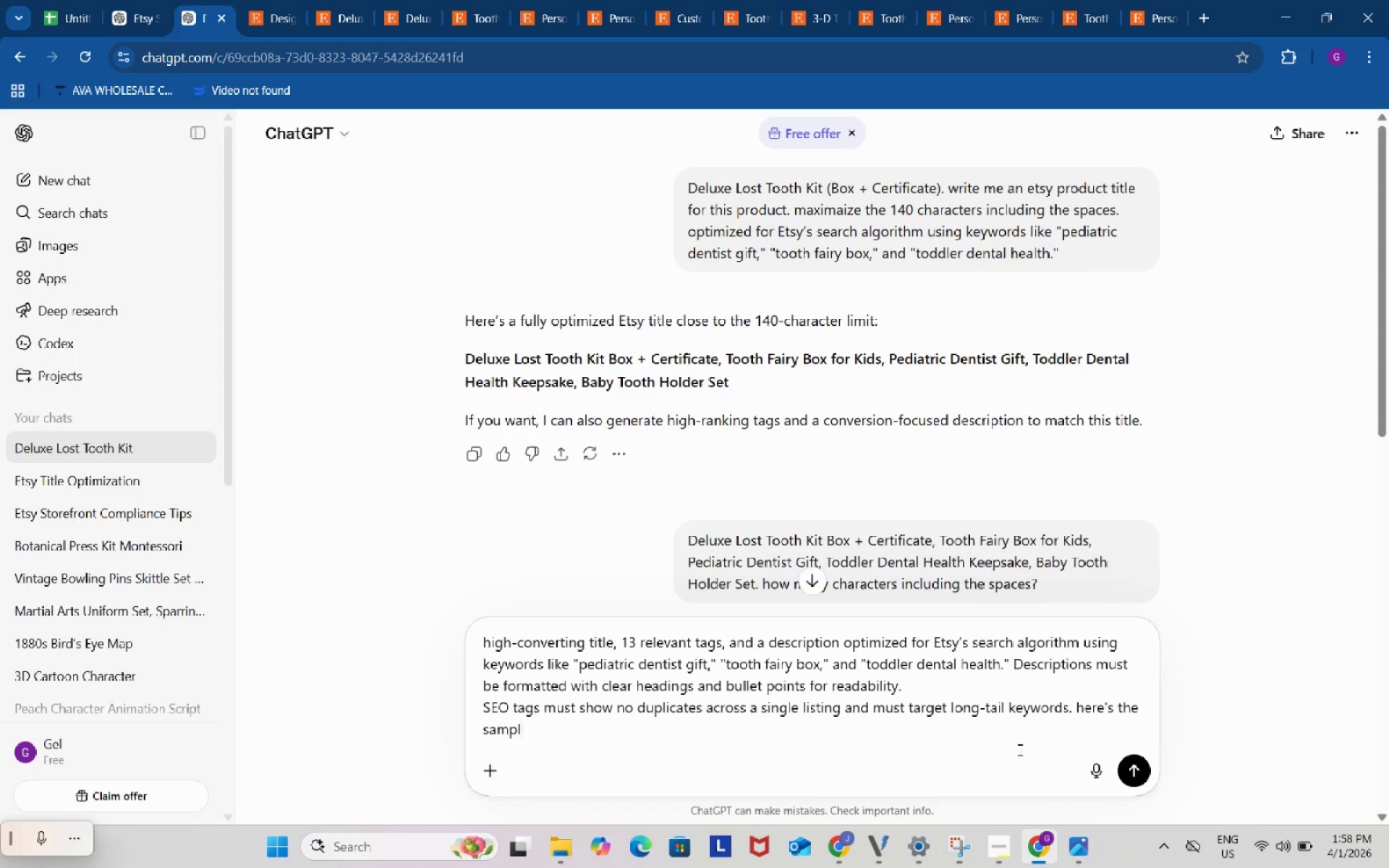 
type(e tags)
 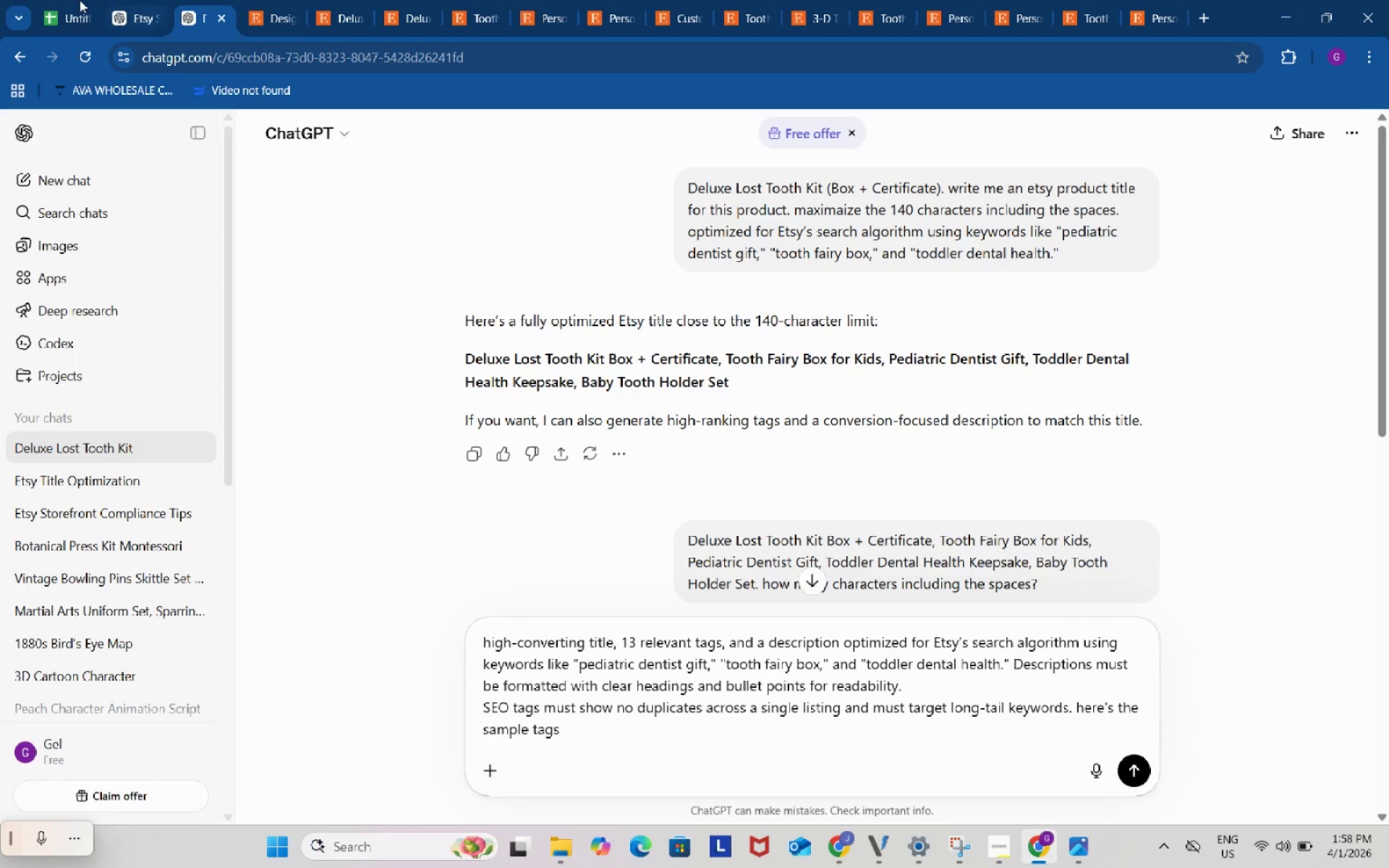 
left_click([73, 0])
 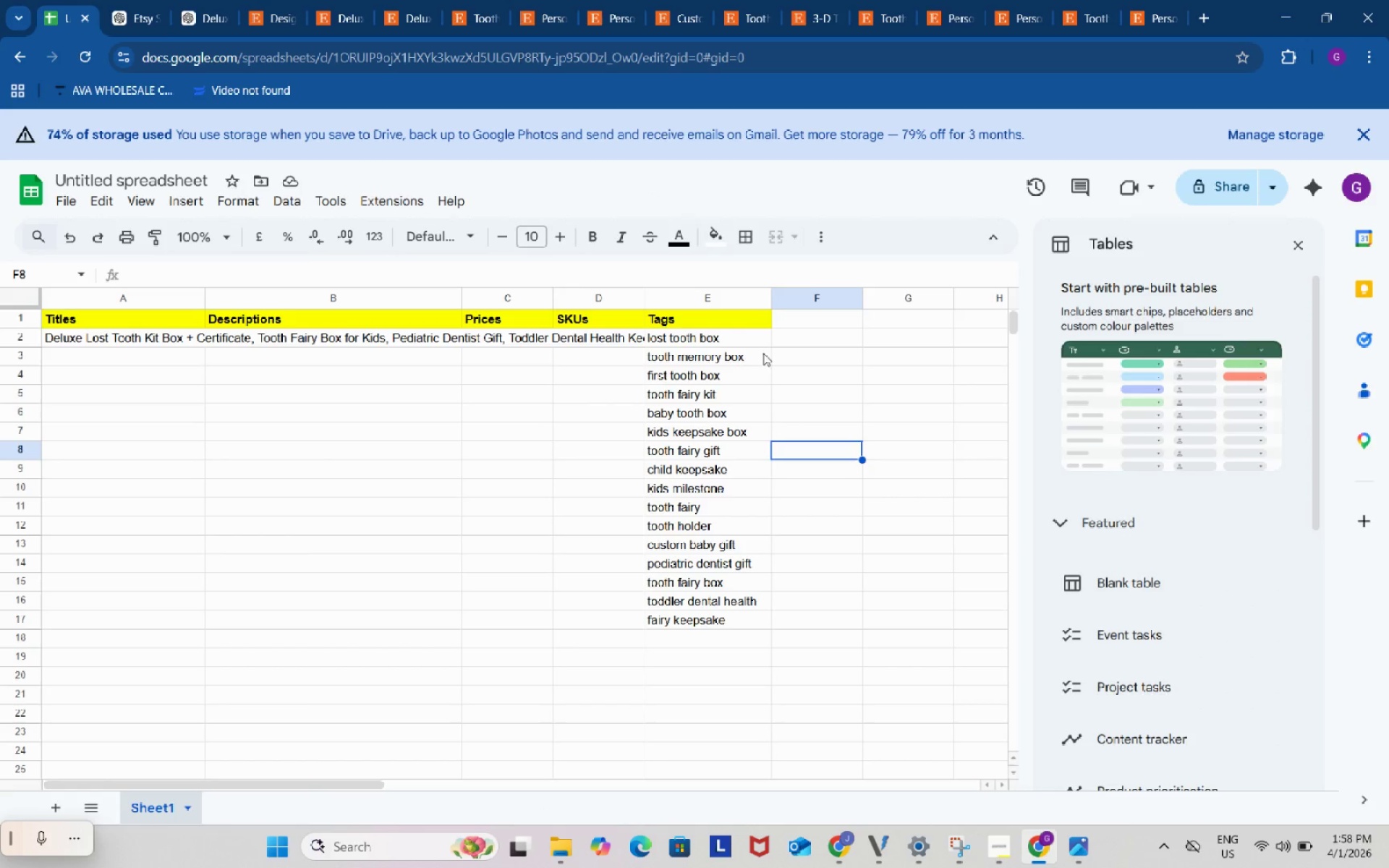 
left_click_drag(start_coordinate=[763, 341], to_coordinate=[753, 619])
 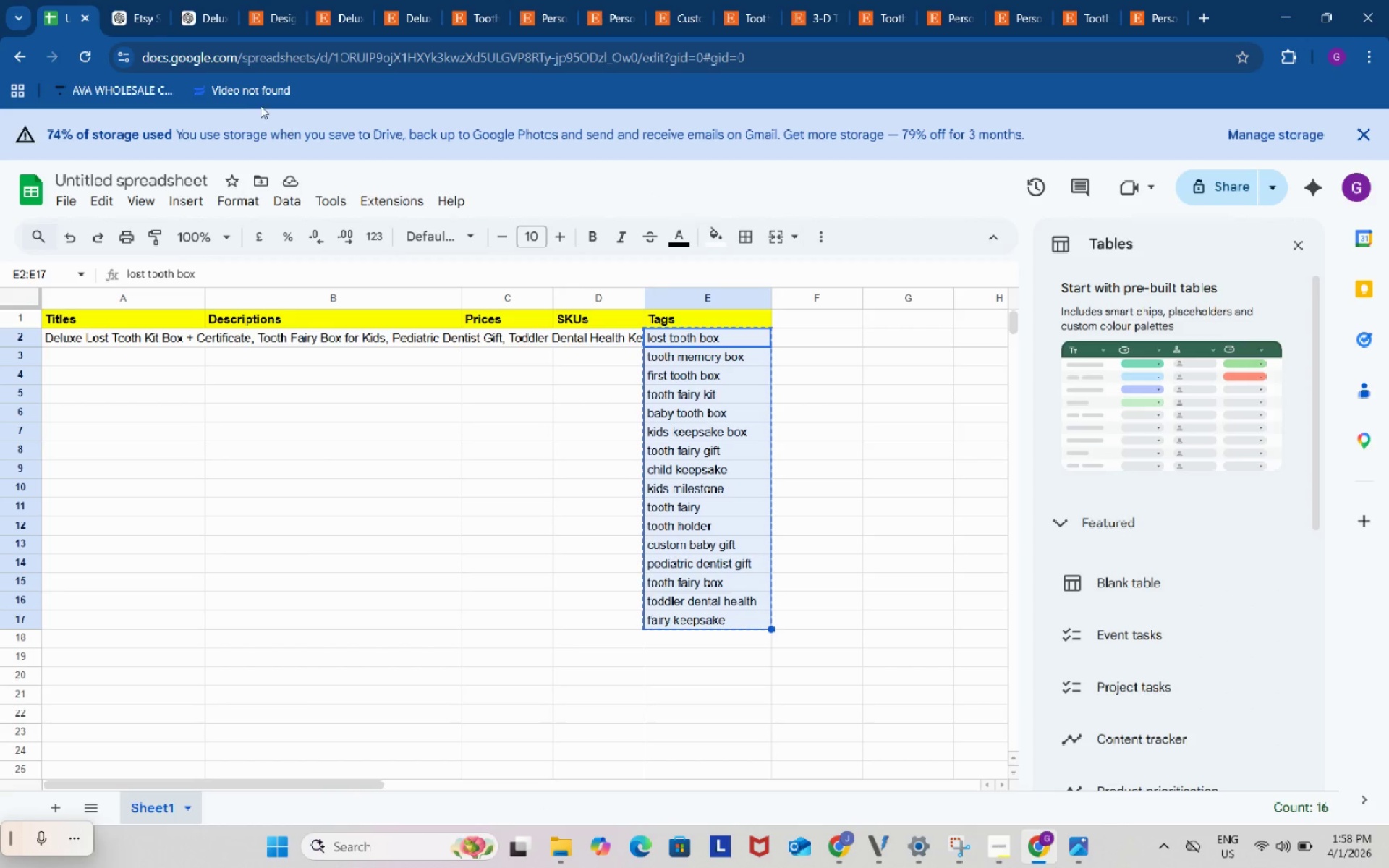 
key(Control+ControlLeft)
 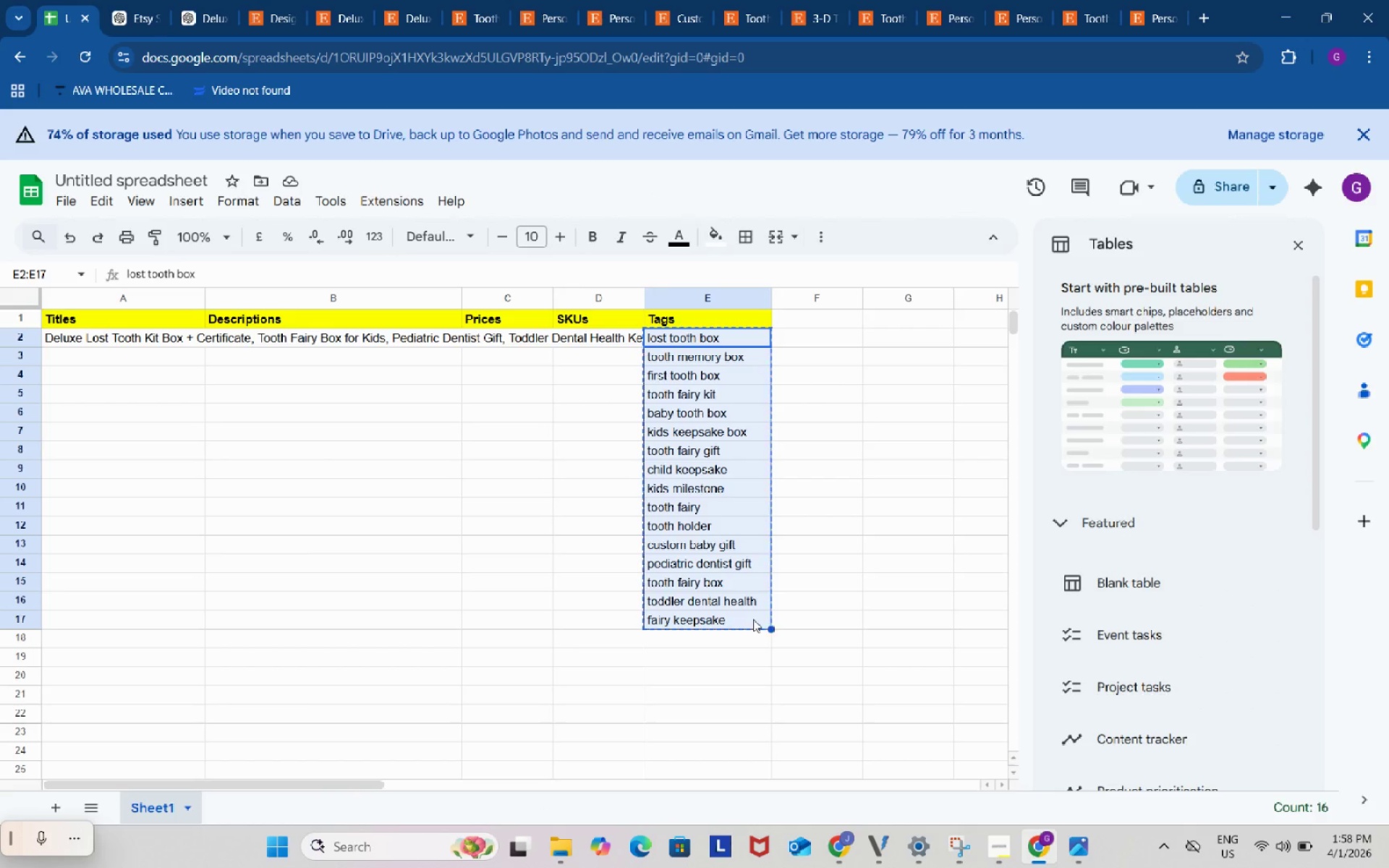 
key(Control+C)
 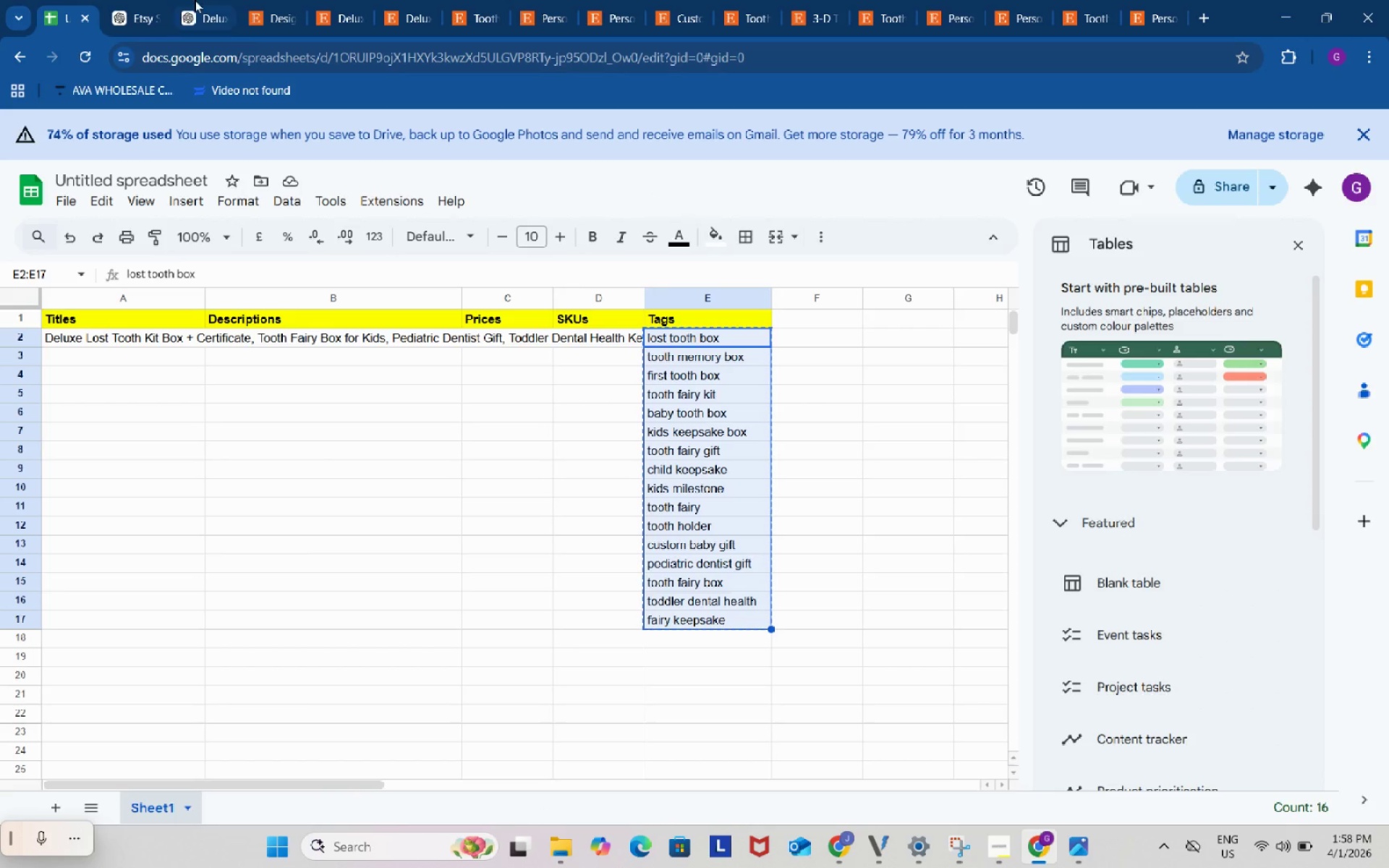 
left_click([195, 0])
 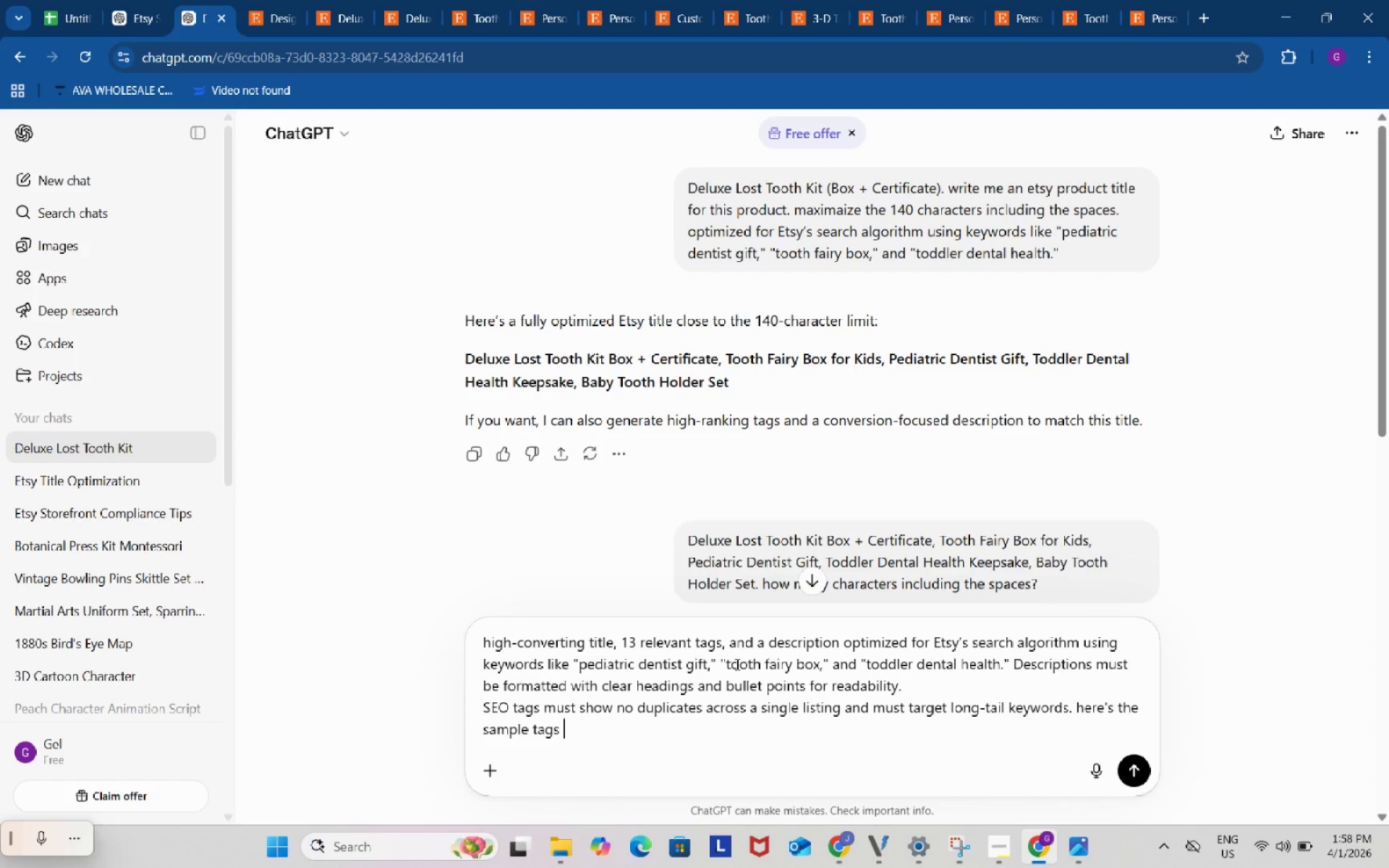 
key(Space)
 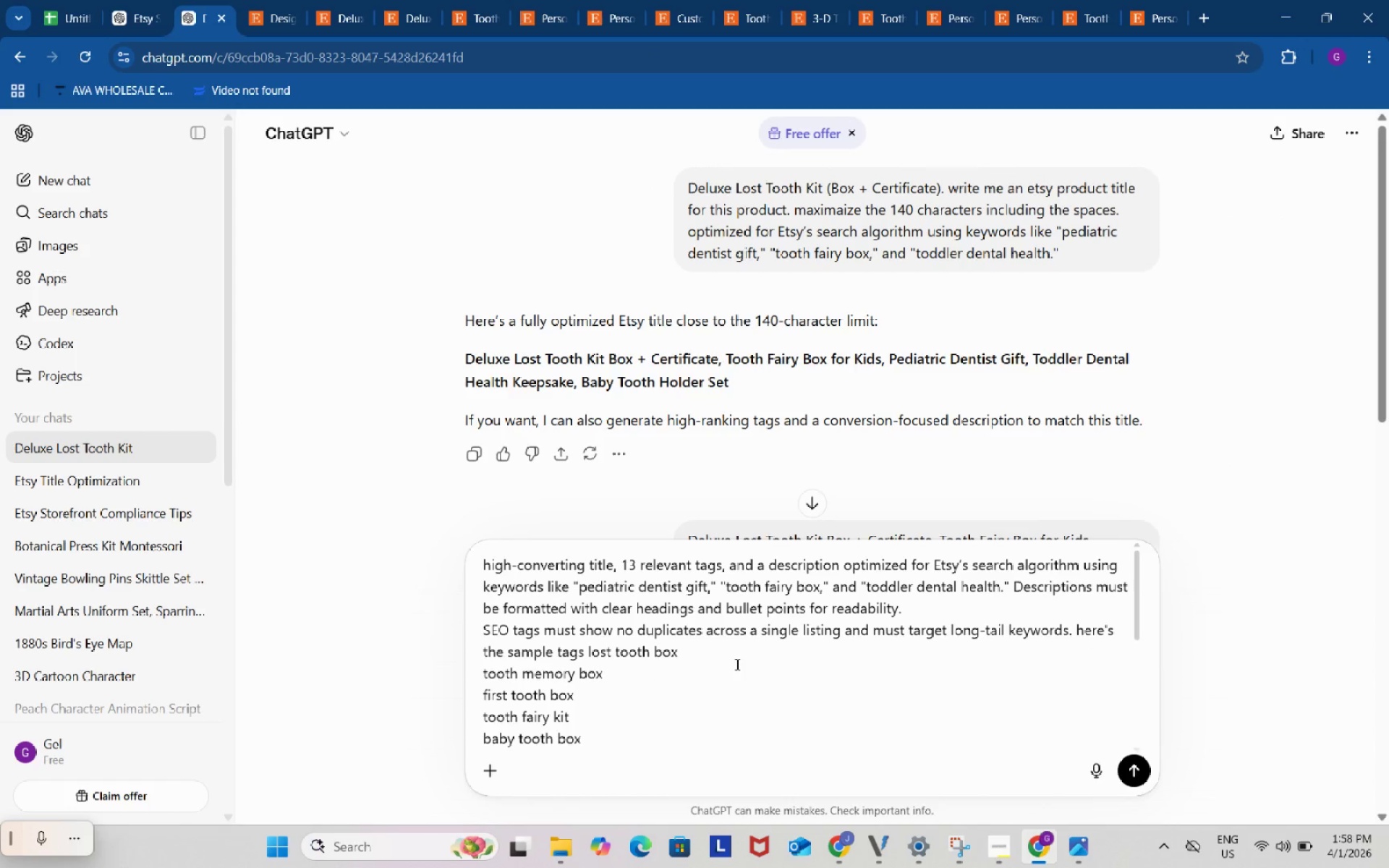 
key(Control+ControlLeft)
 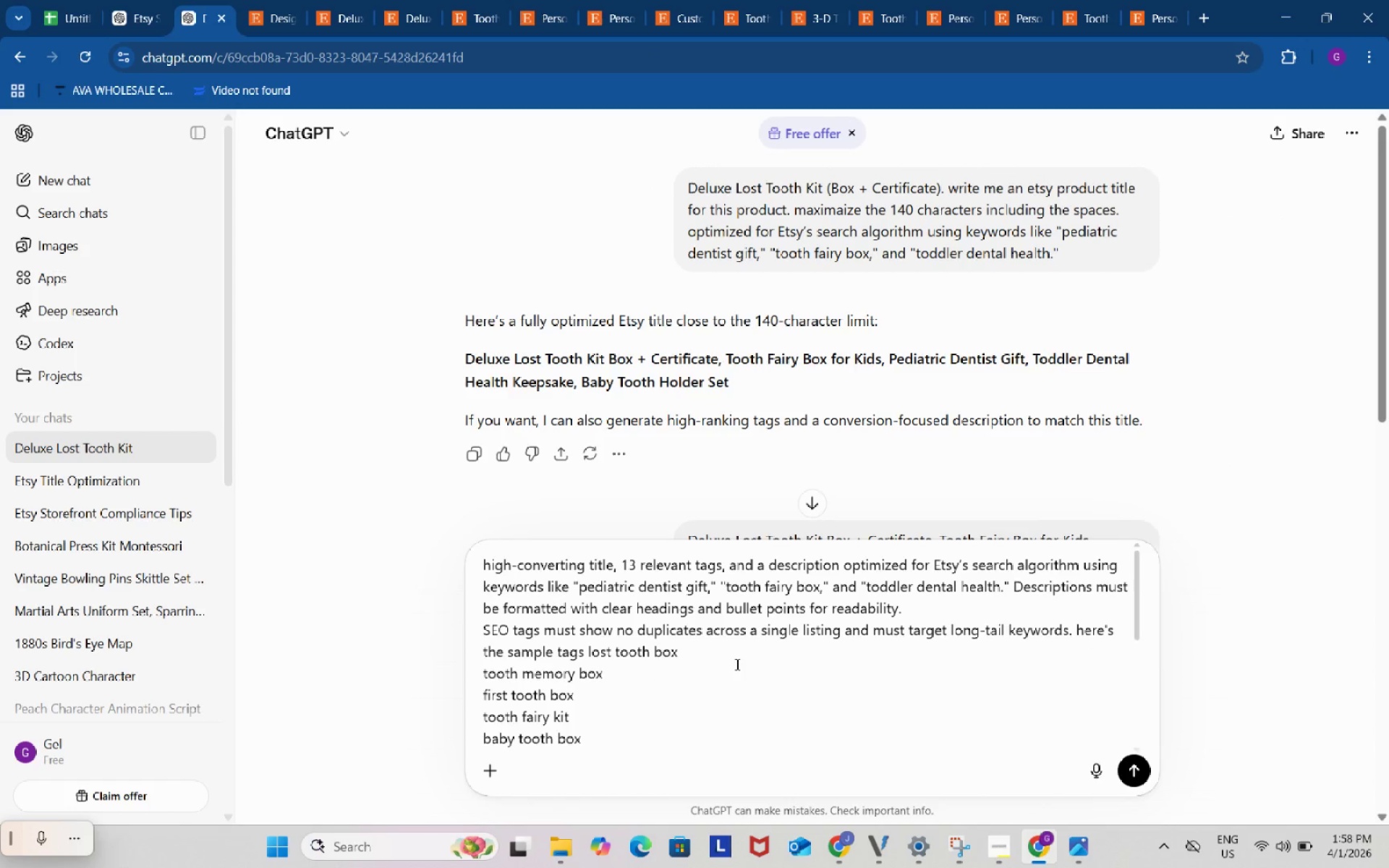 
key(Control+V)
 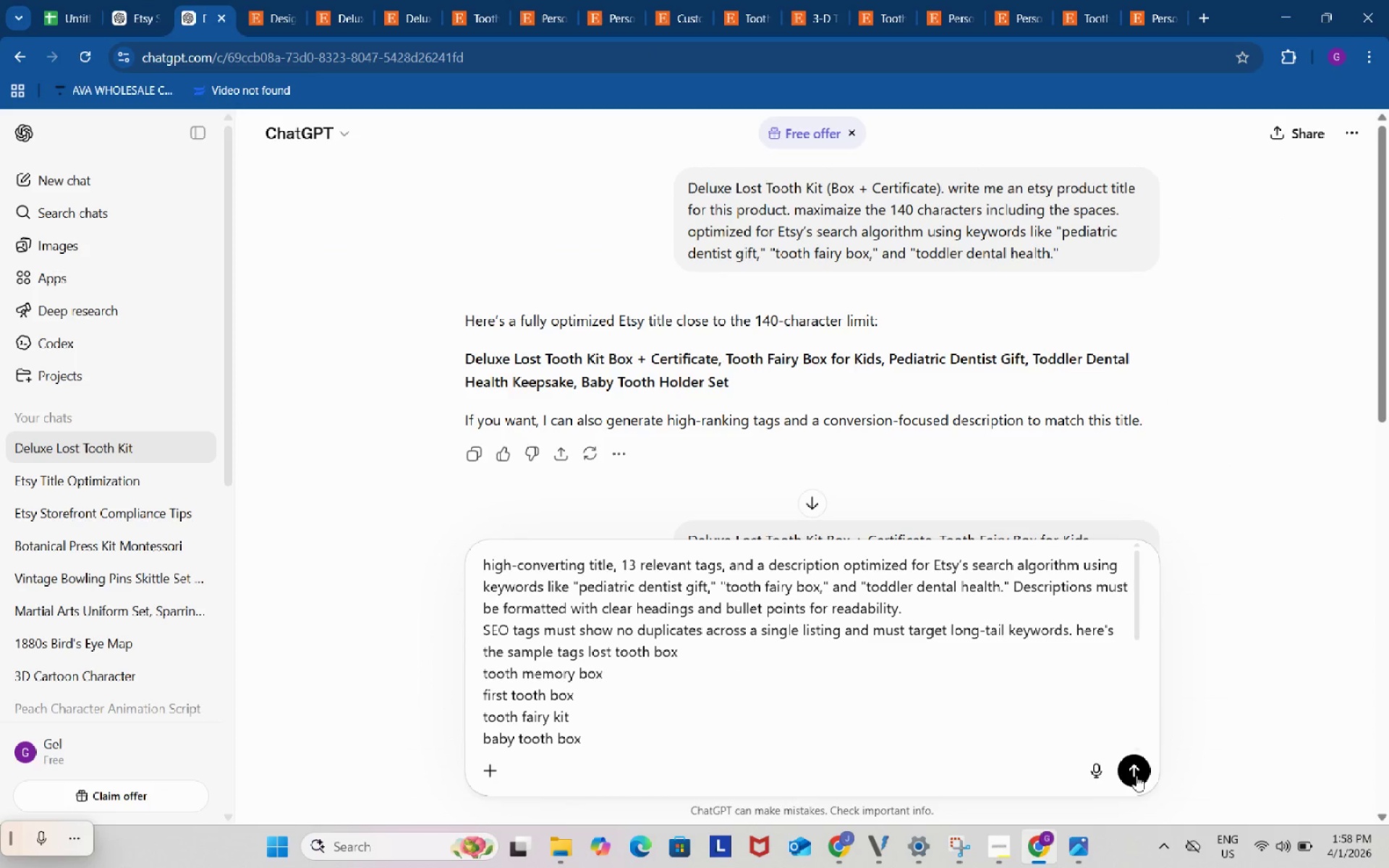 
left_click([1134, 774])
 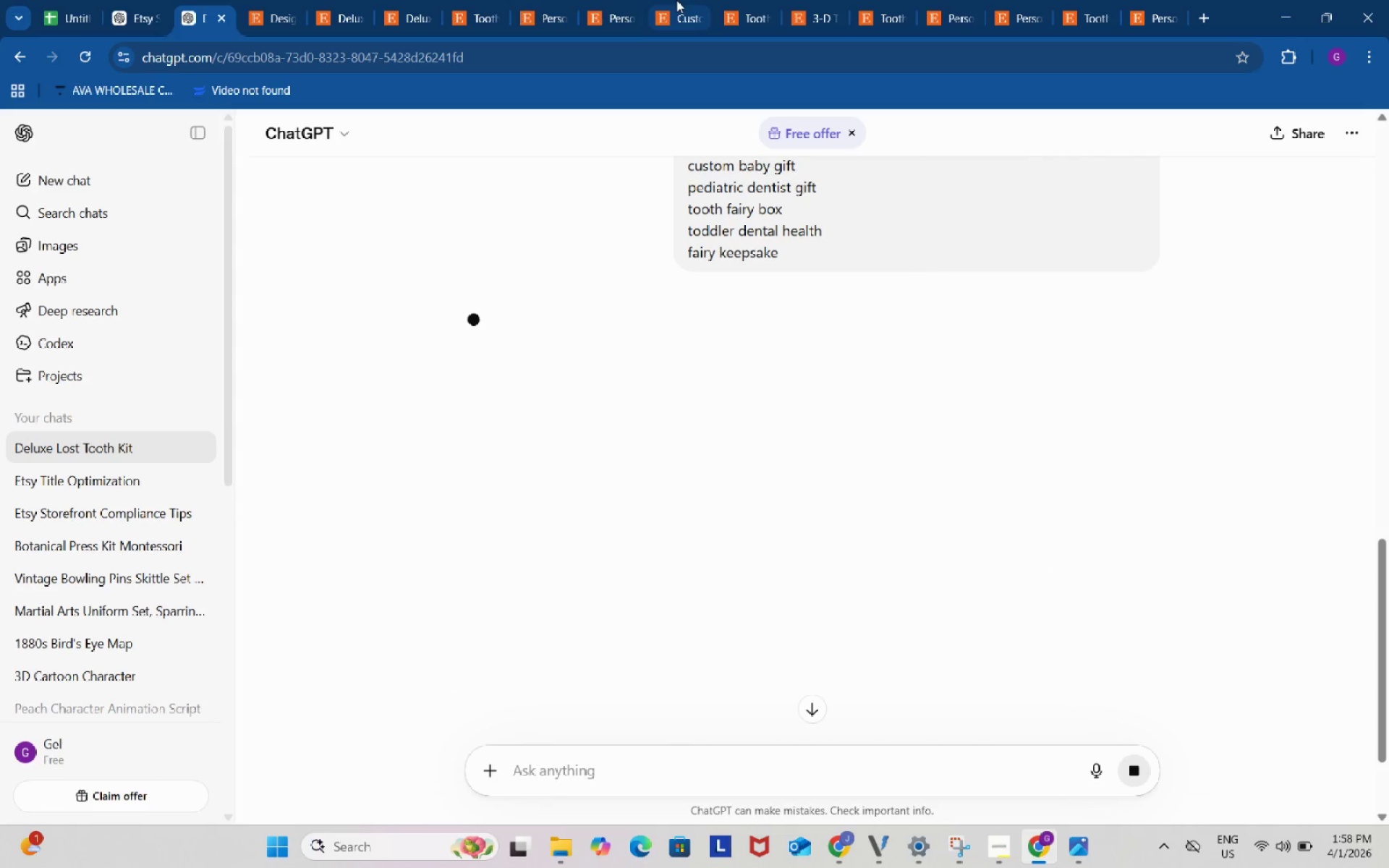 
left_click([673, 0])
 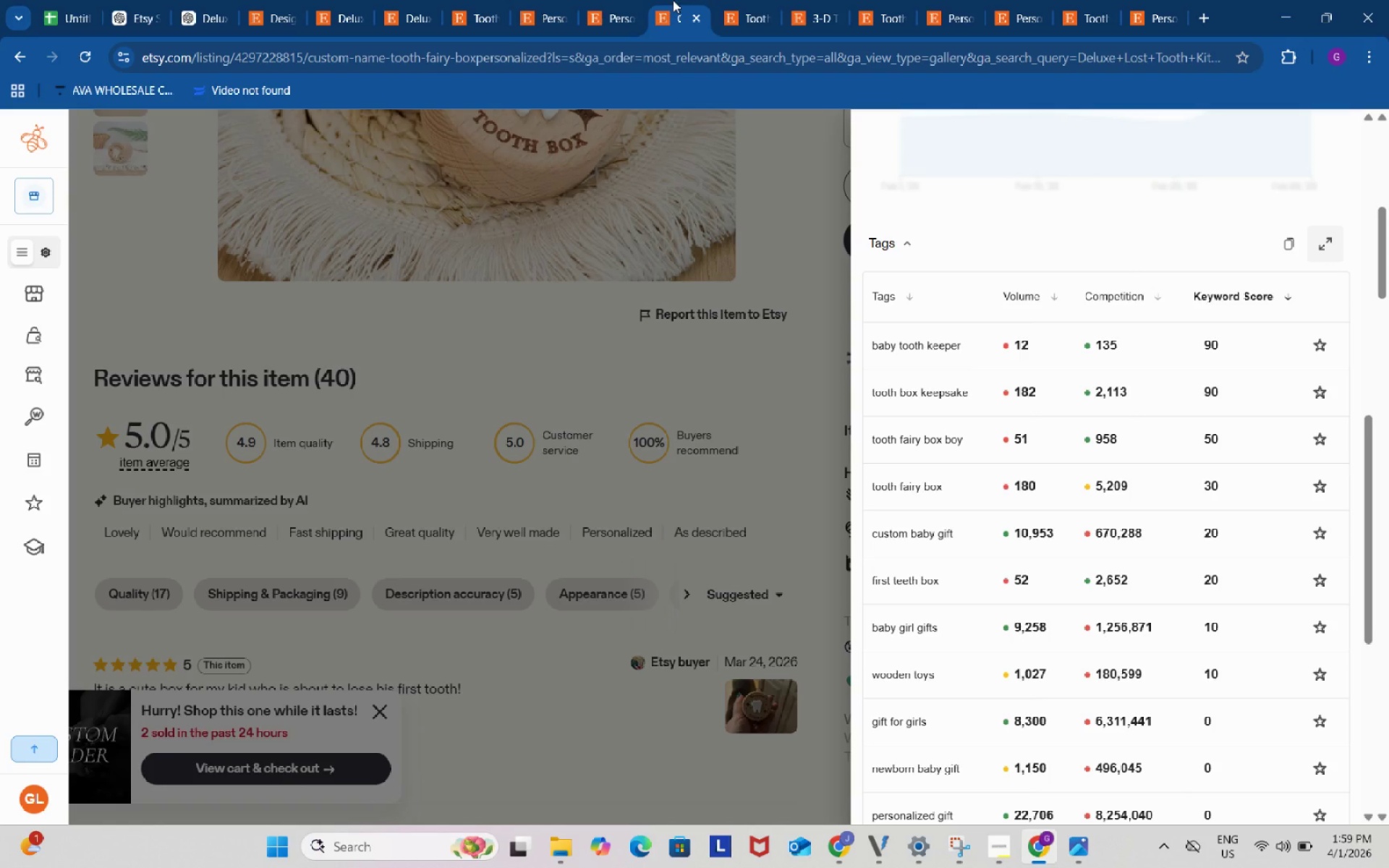 
wait(16.22)
 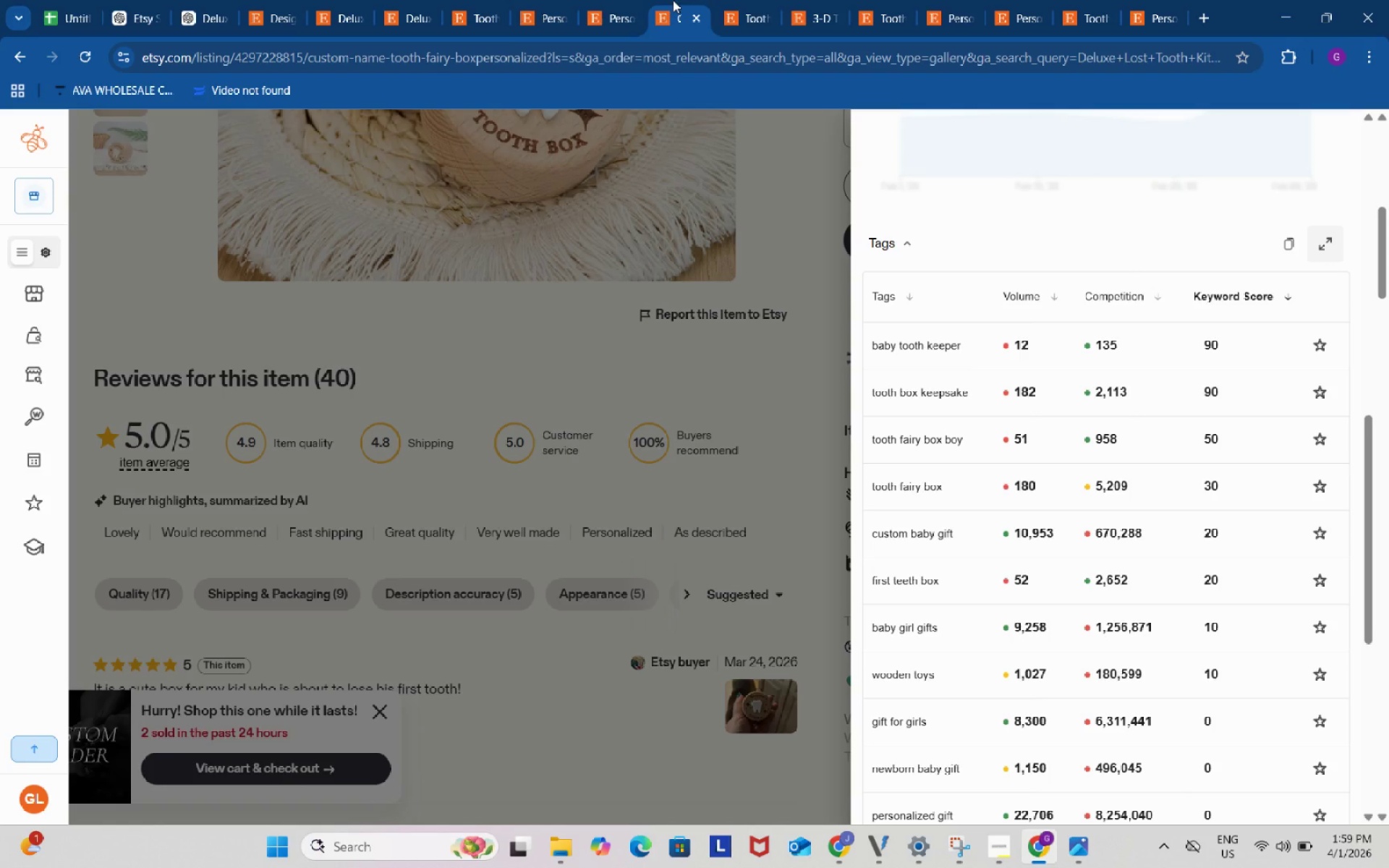 
left_click([779, 434])
 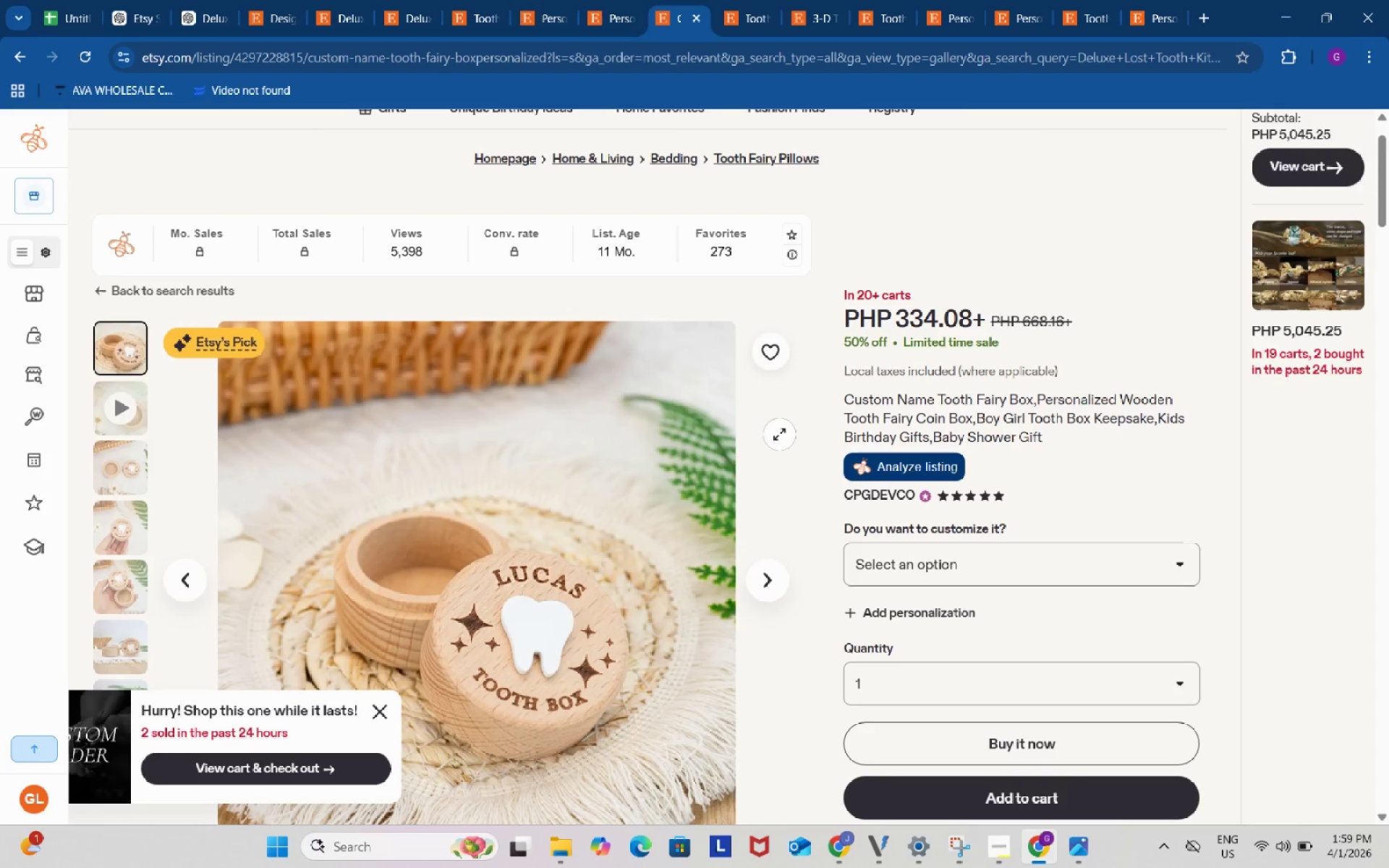 
wait(43.26)
 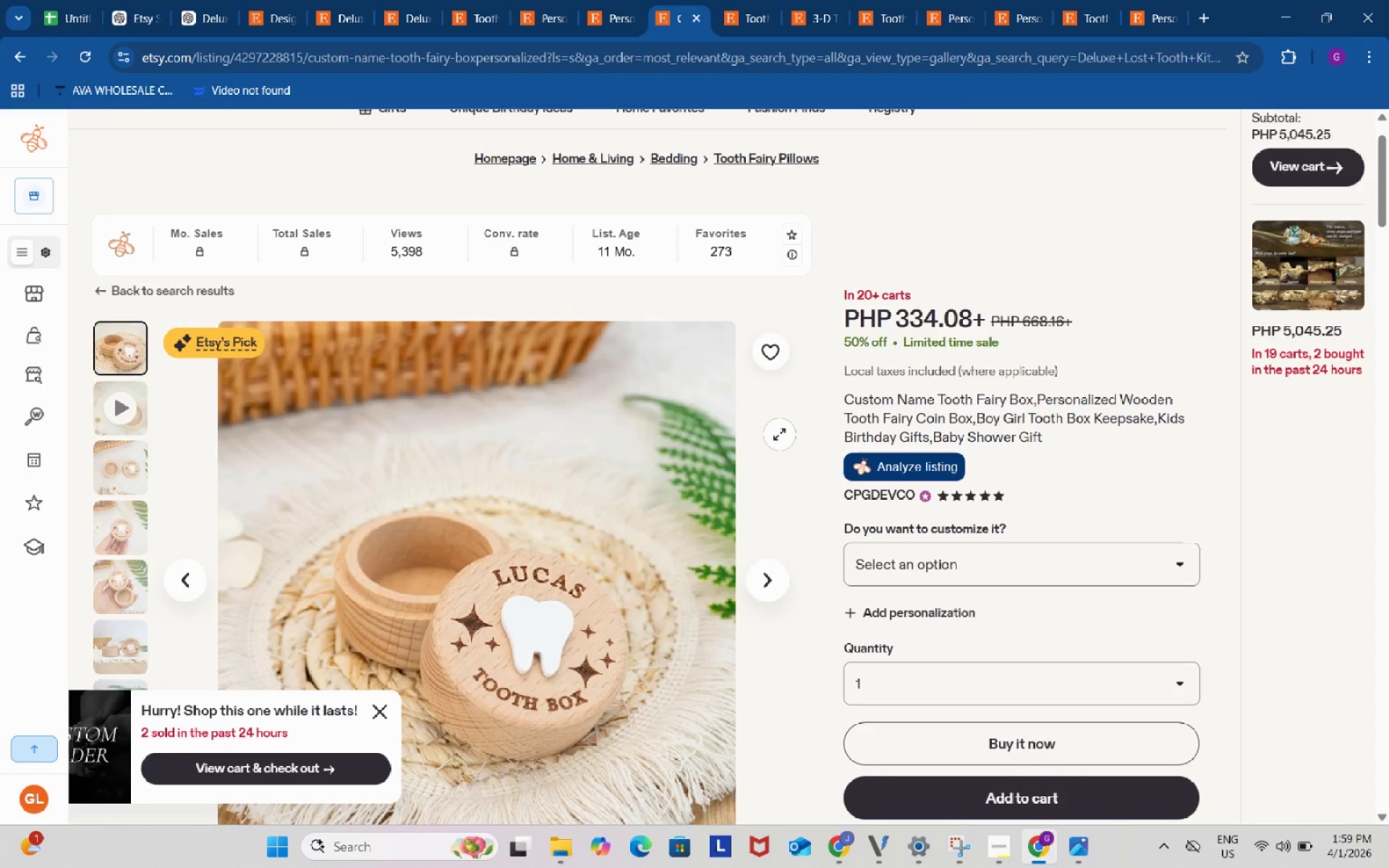 
left_click([897, 468])
 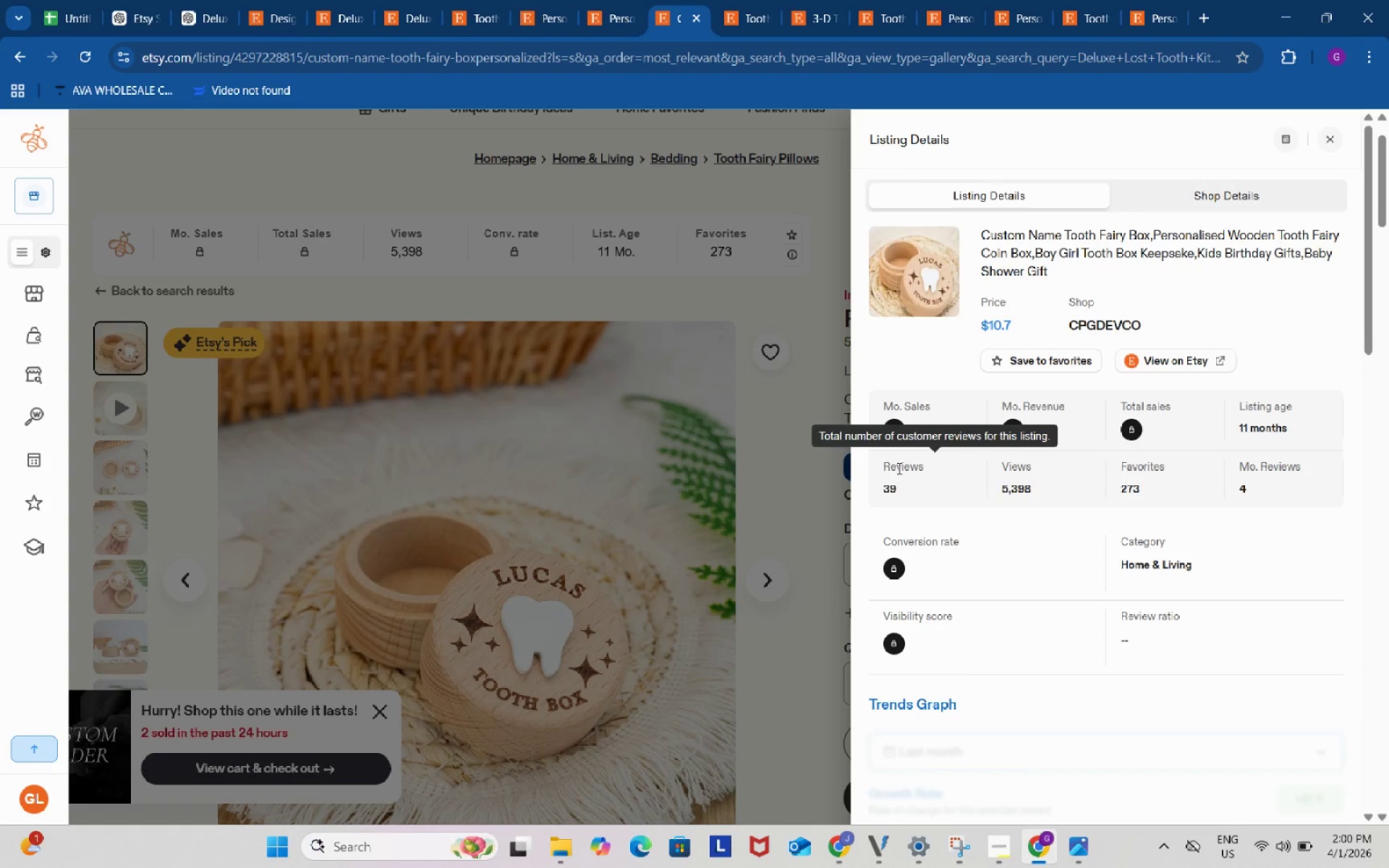 
wait(10.05)
 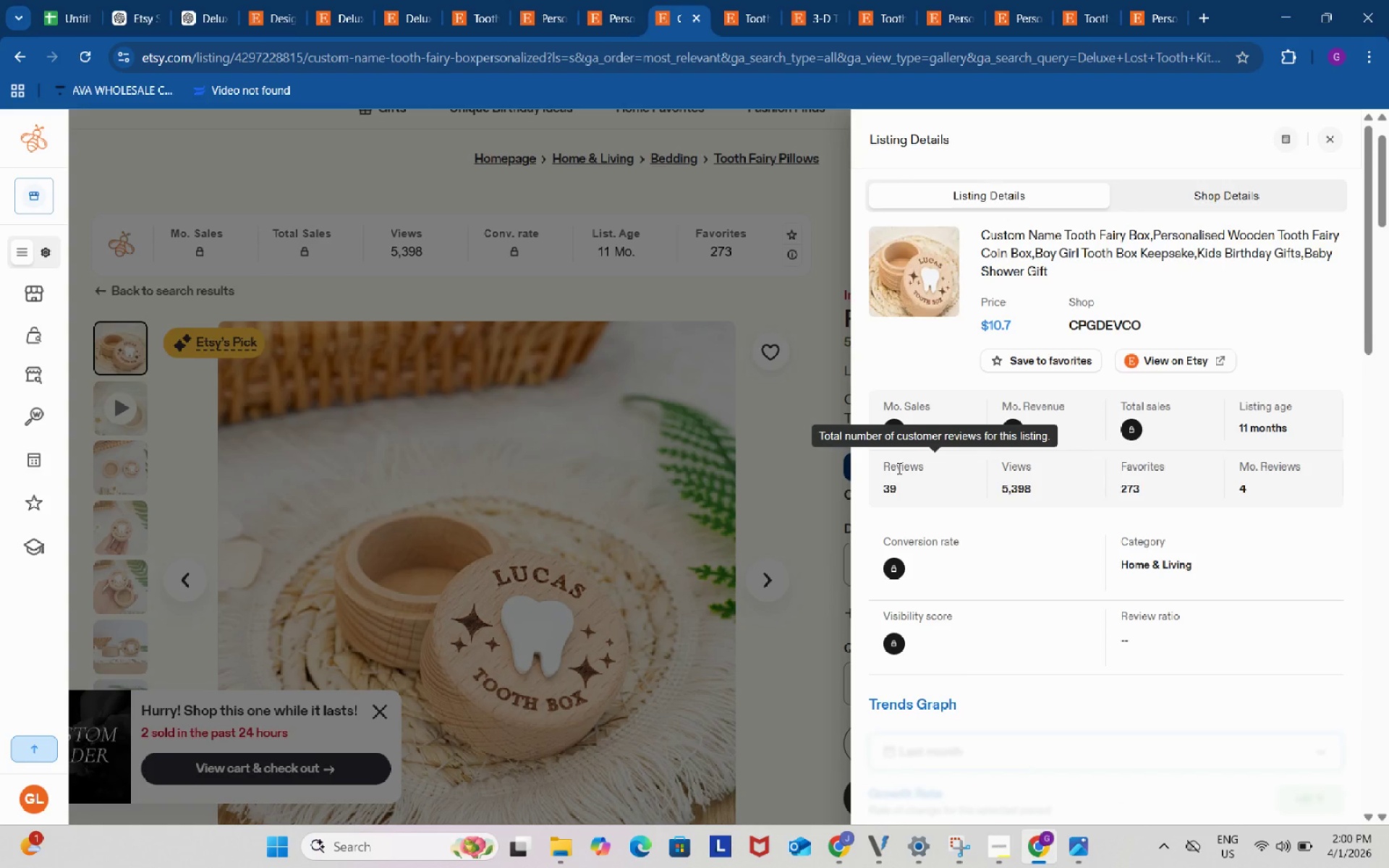 
scroll: coordinate [981, 594], scroll_direction: down, amount: 3.0
 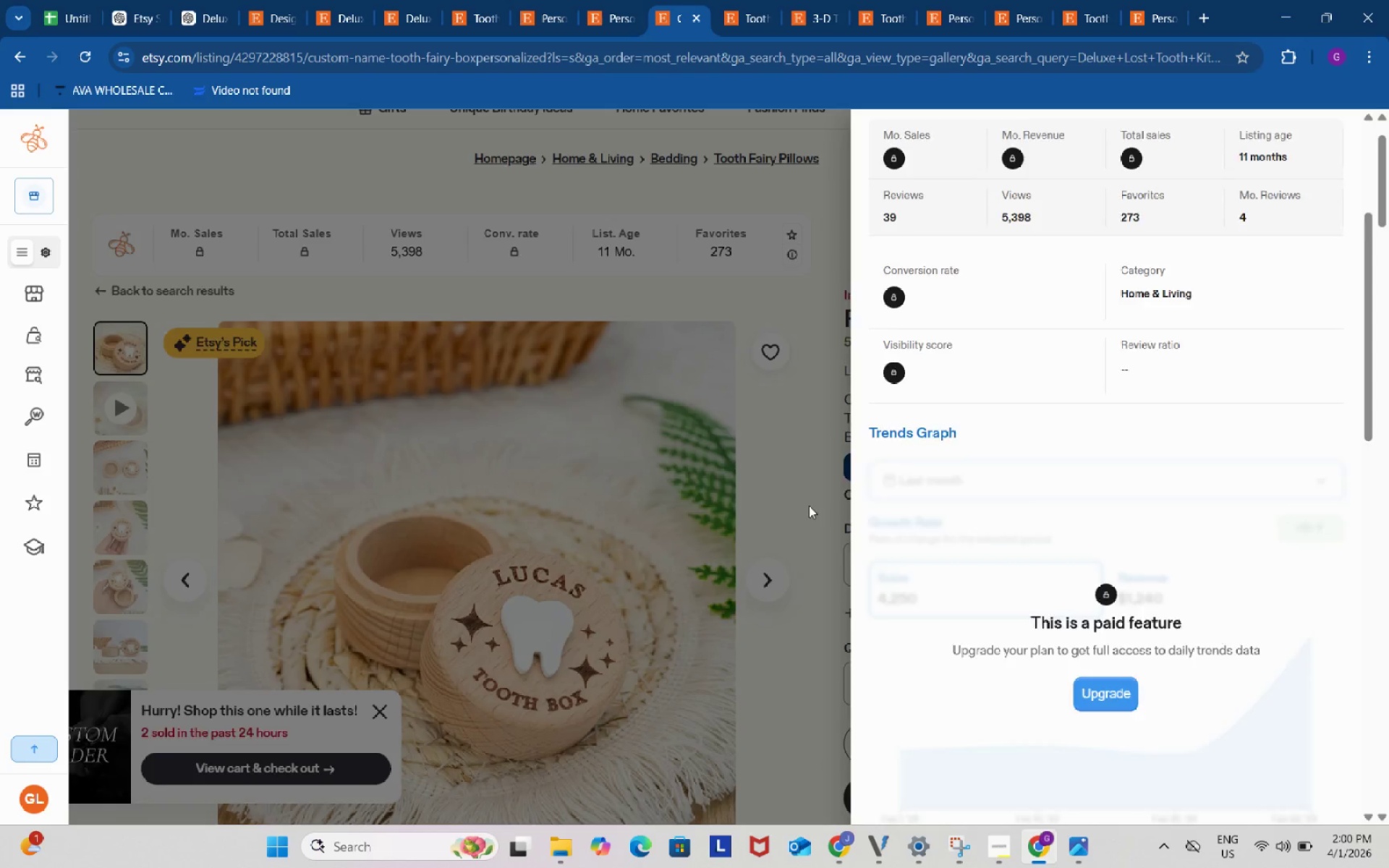 
left_click([809, 506])
 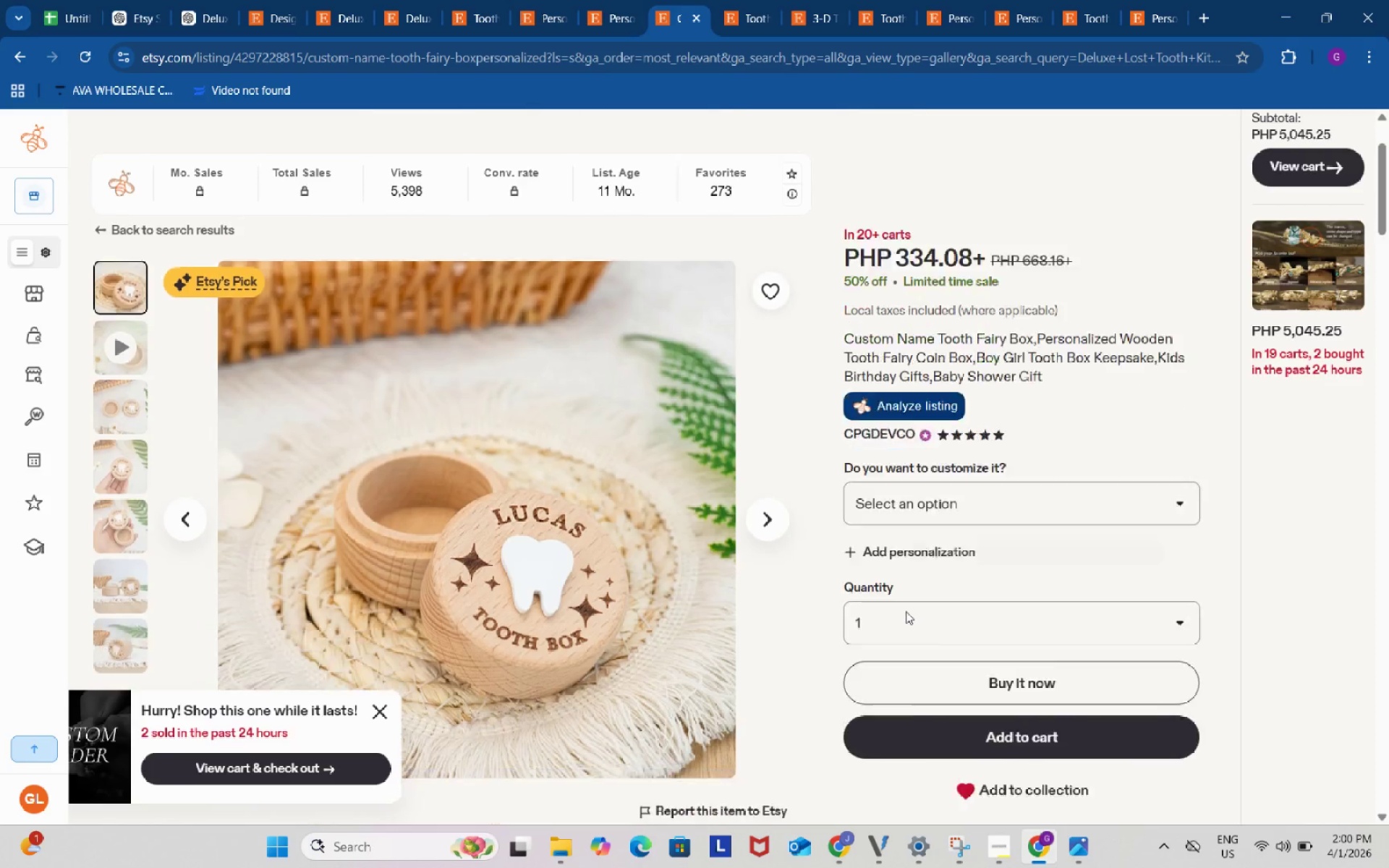 
scroll: coordinate [906, 611], scroll_direction: down, amount: 8.0
 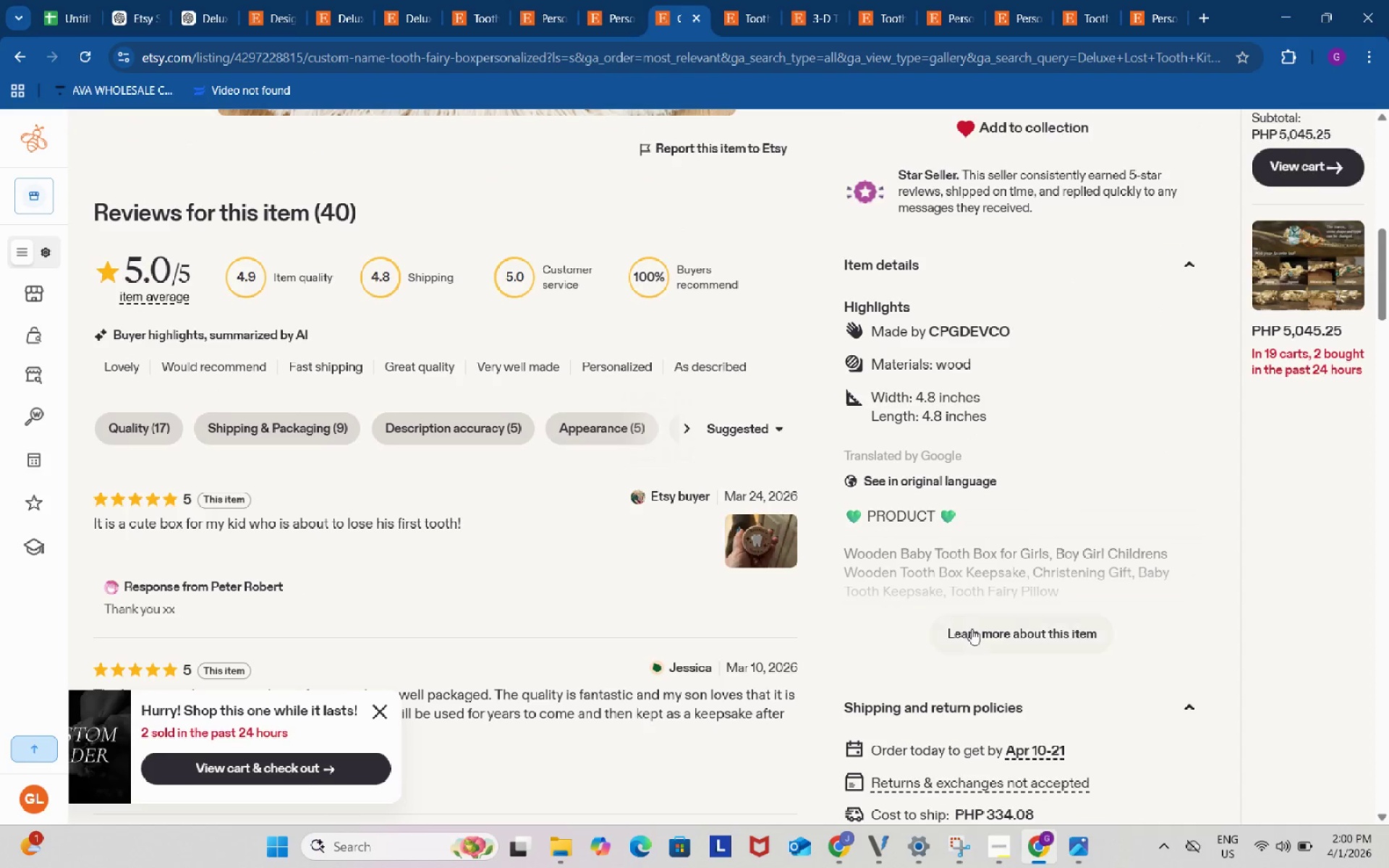 
left_click([972, 629])
 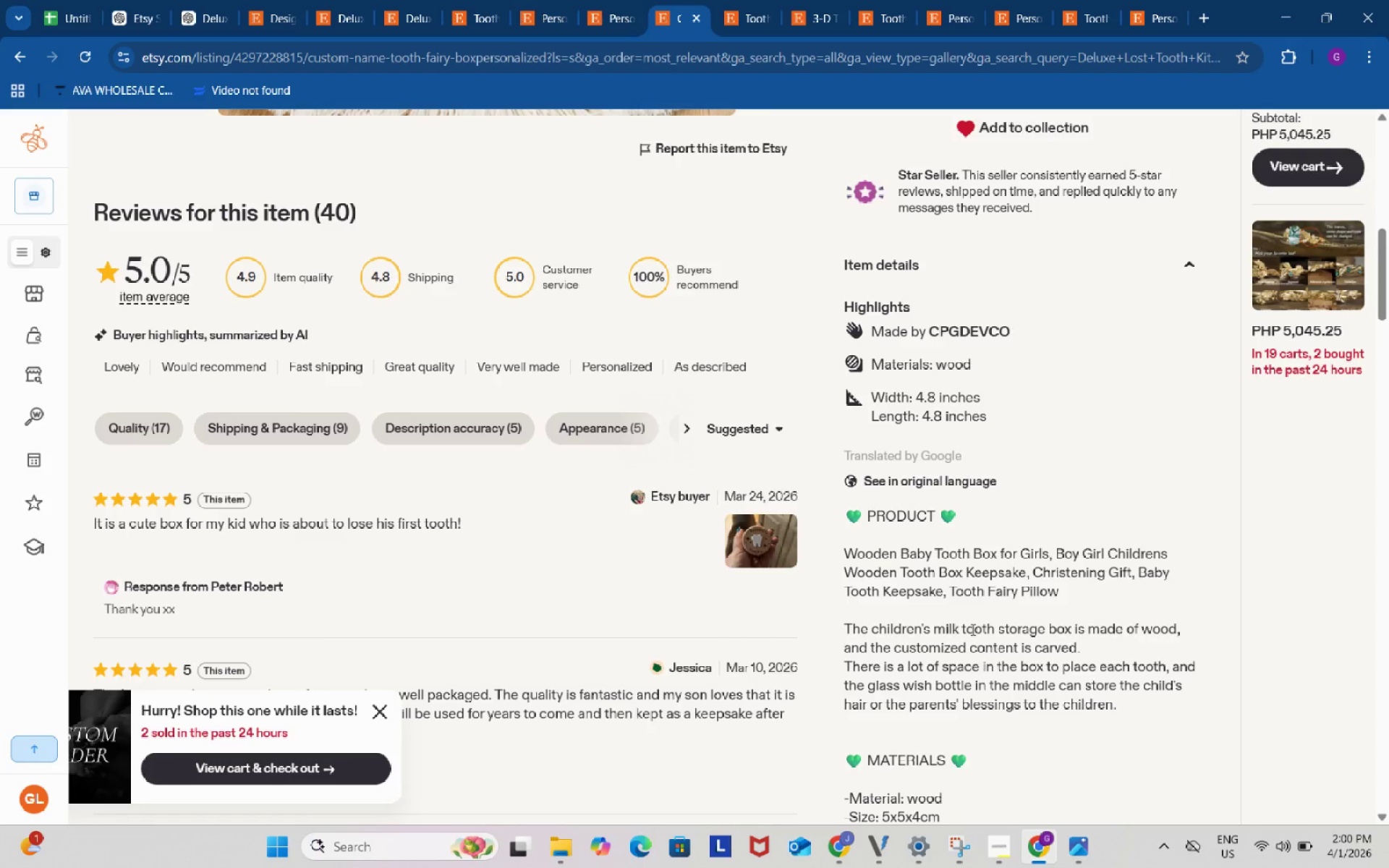 
wait(48.0)
 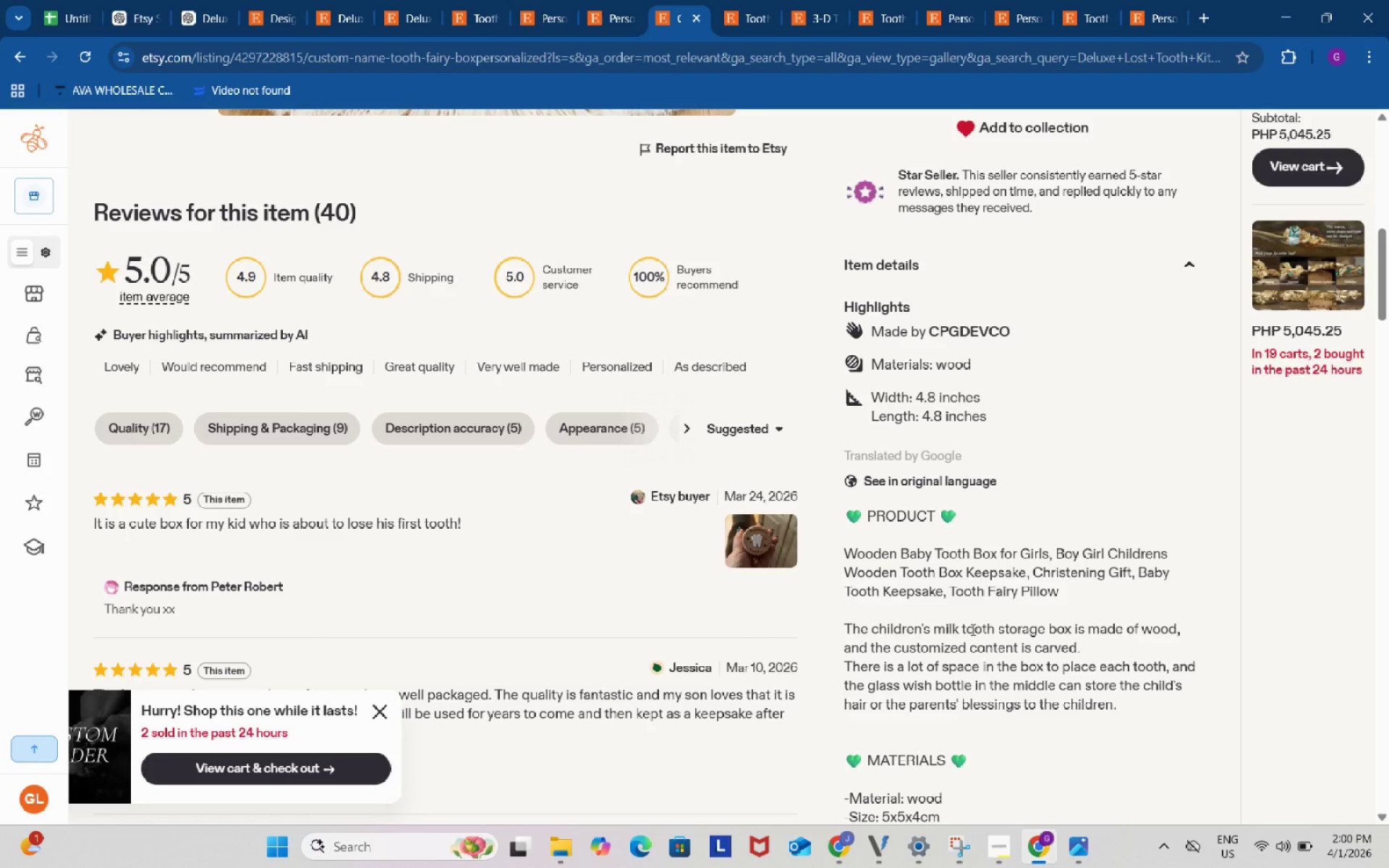 
scroll: coordinate [1008, 466], scroll_direction: down, amount: 1.0
 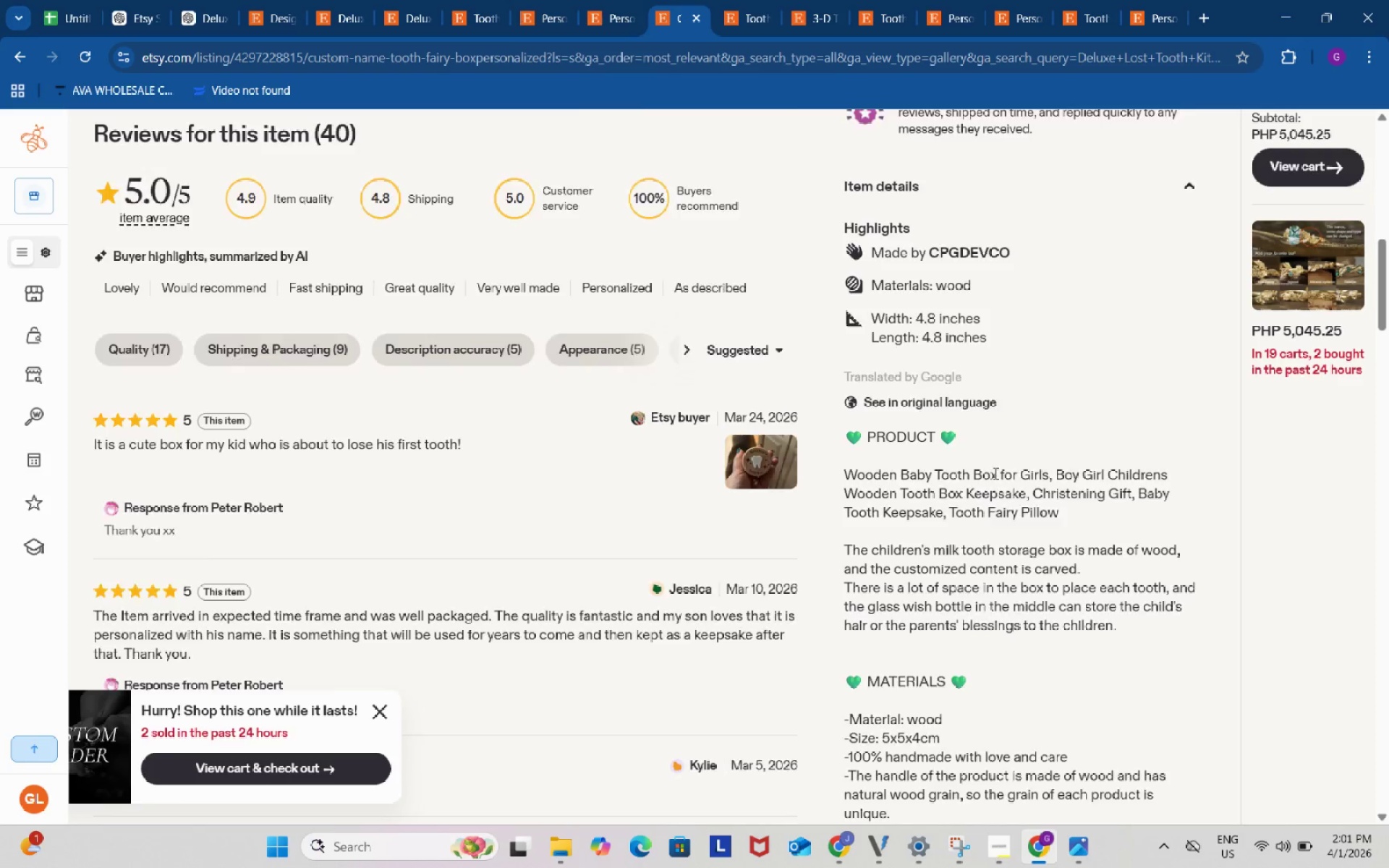 
scroll: coordinate [994, 473], scroll_direction: up, amount: 2.0
 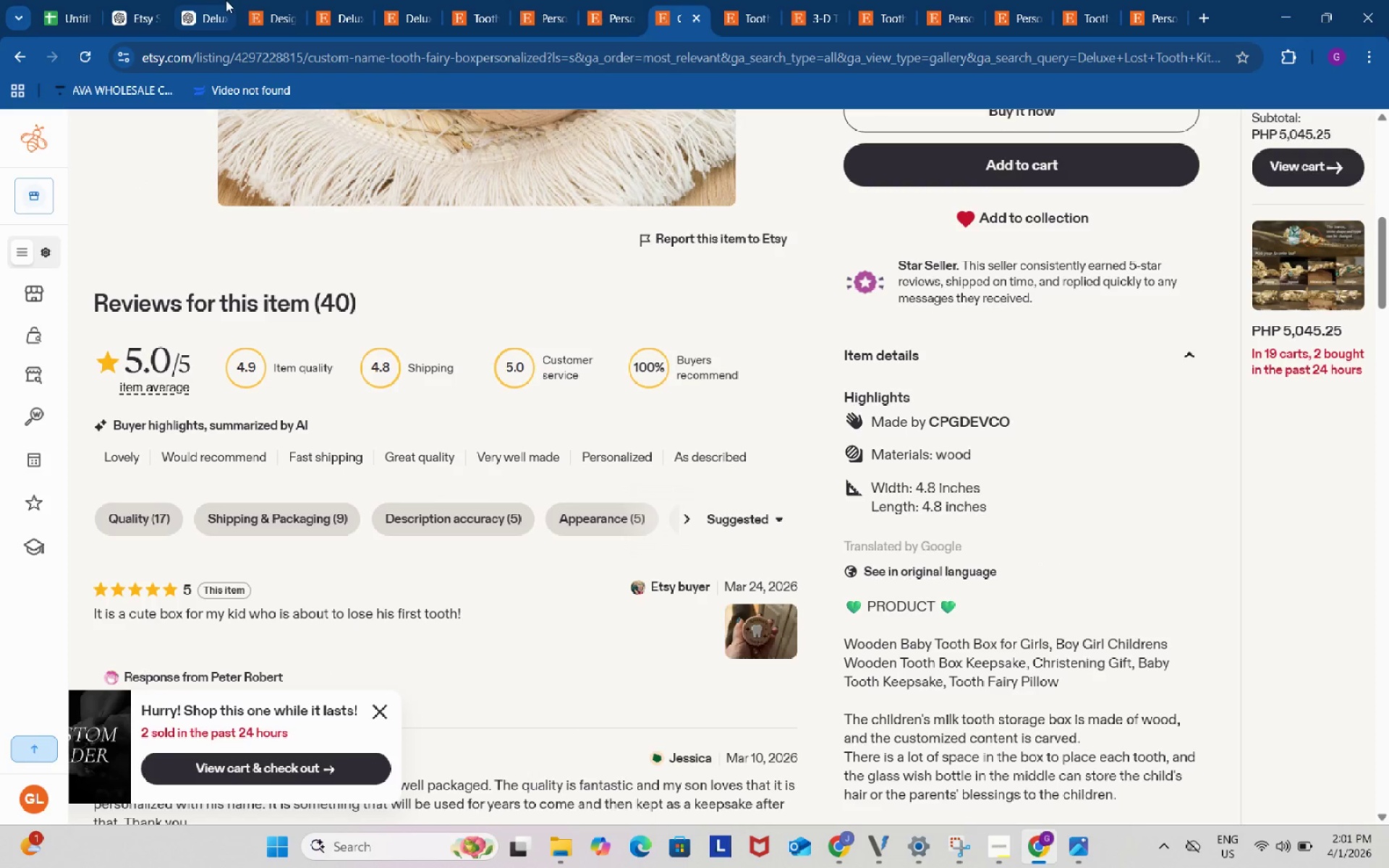 
left_click([212, 0])
 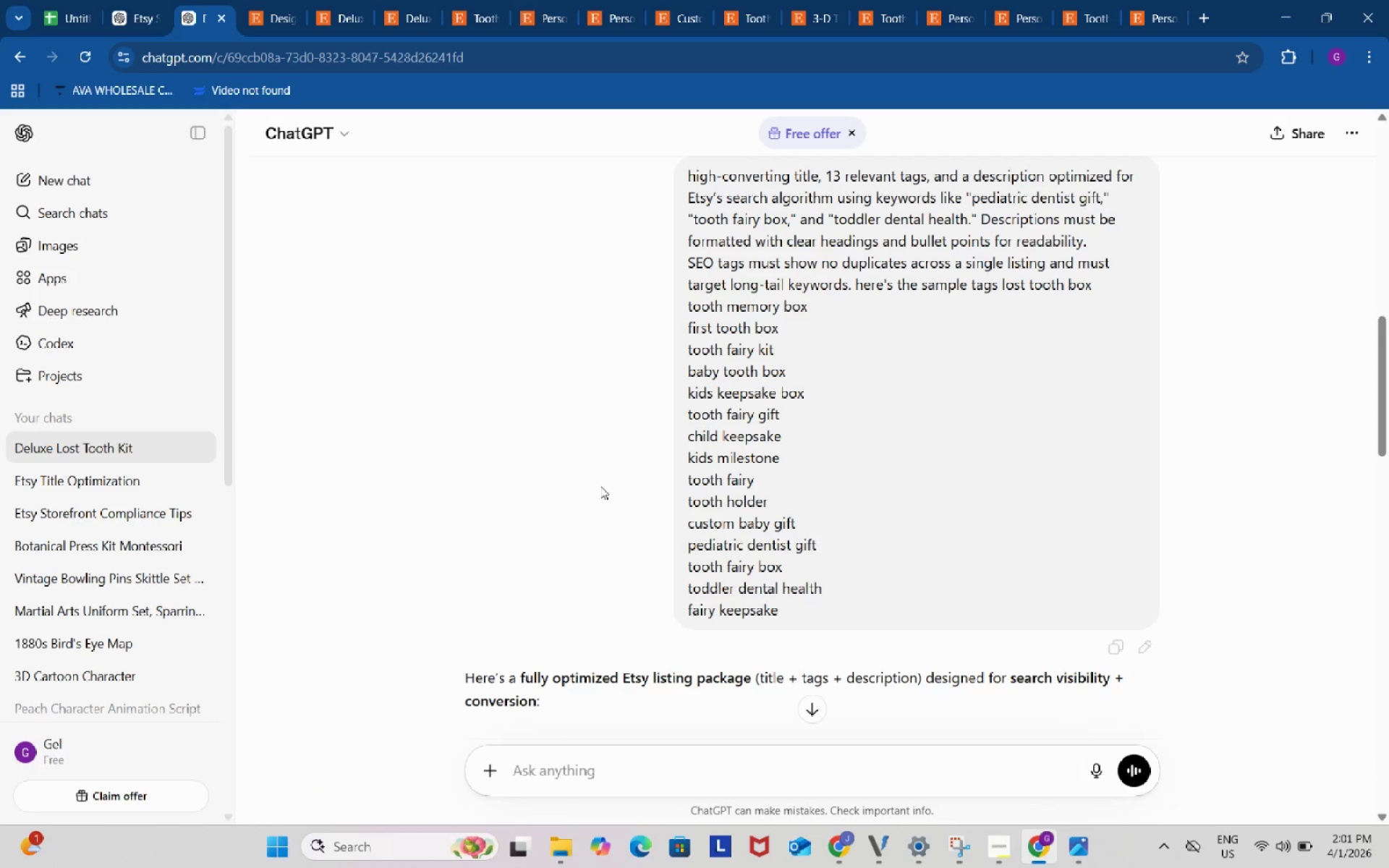 
scroll: coordinate [600, 485], scroll_direction: down, amount: 7.0
 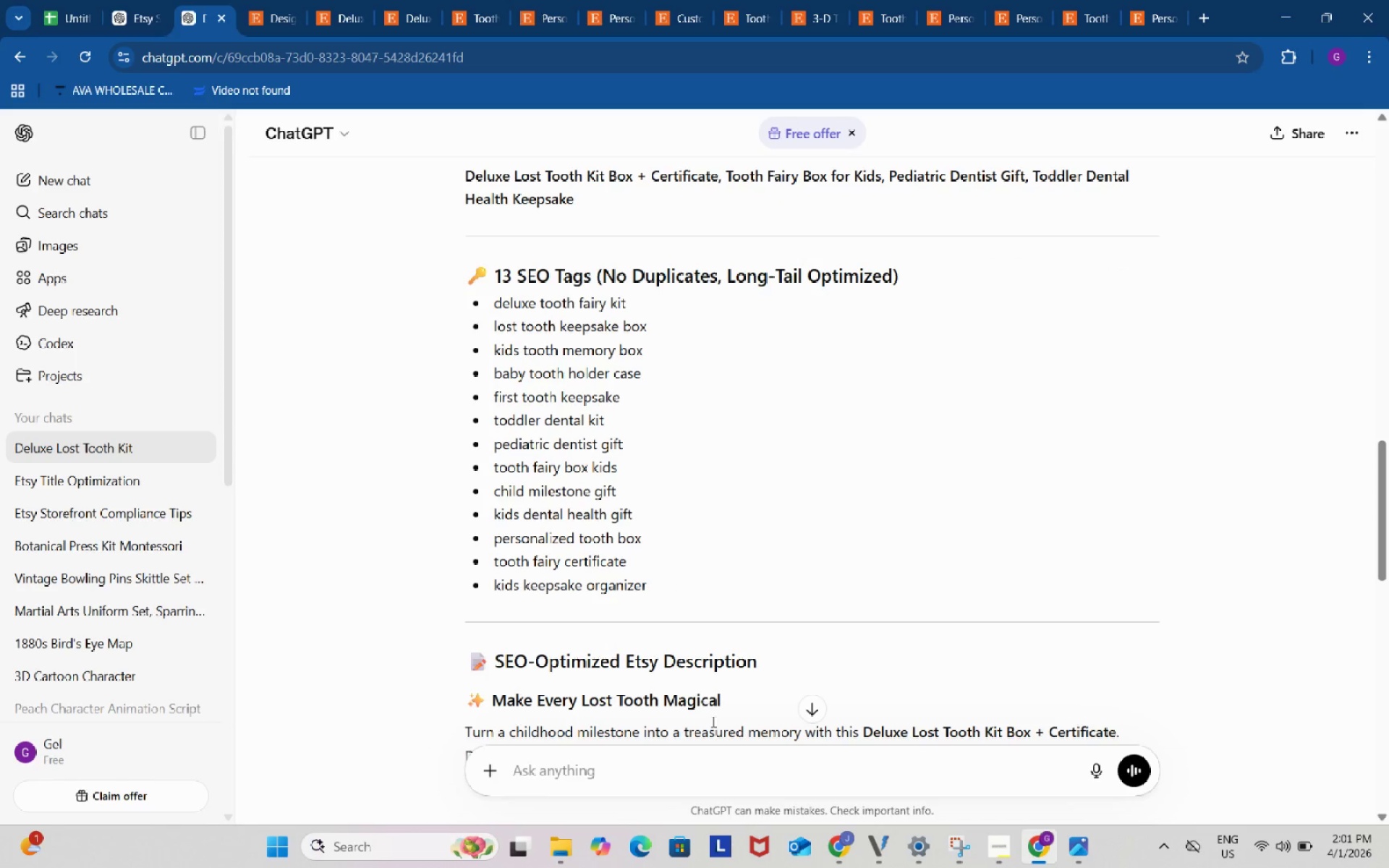 
left_click([729, 762])
 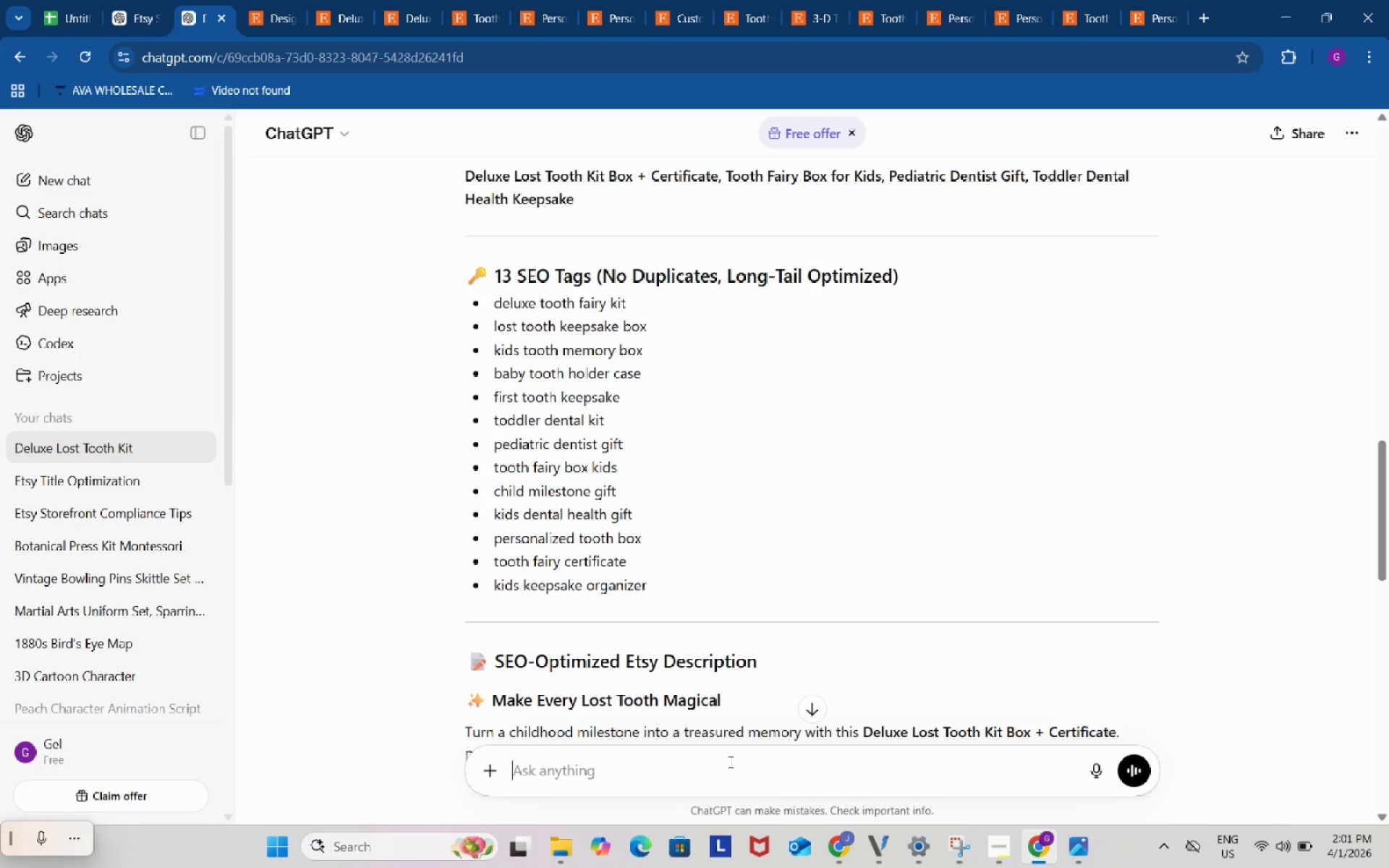 
type(the tags max of 20 characters including soaces)
 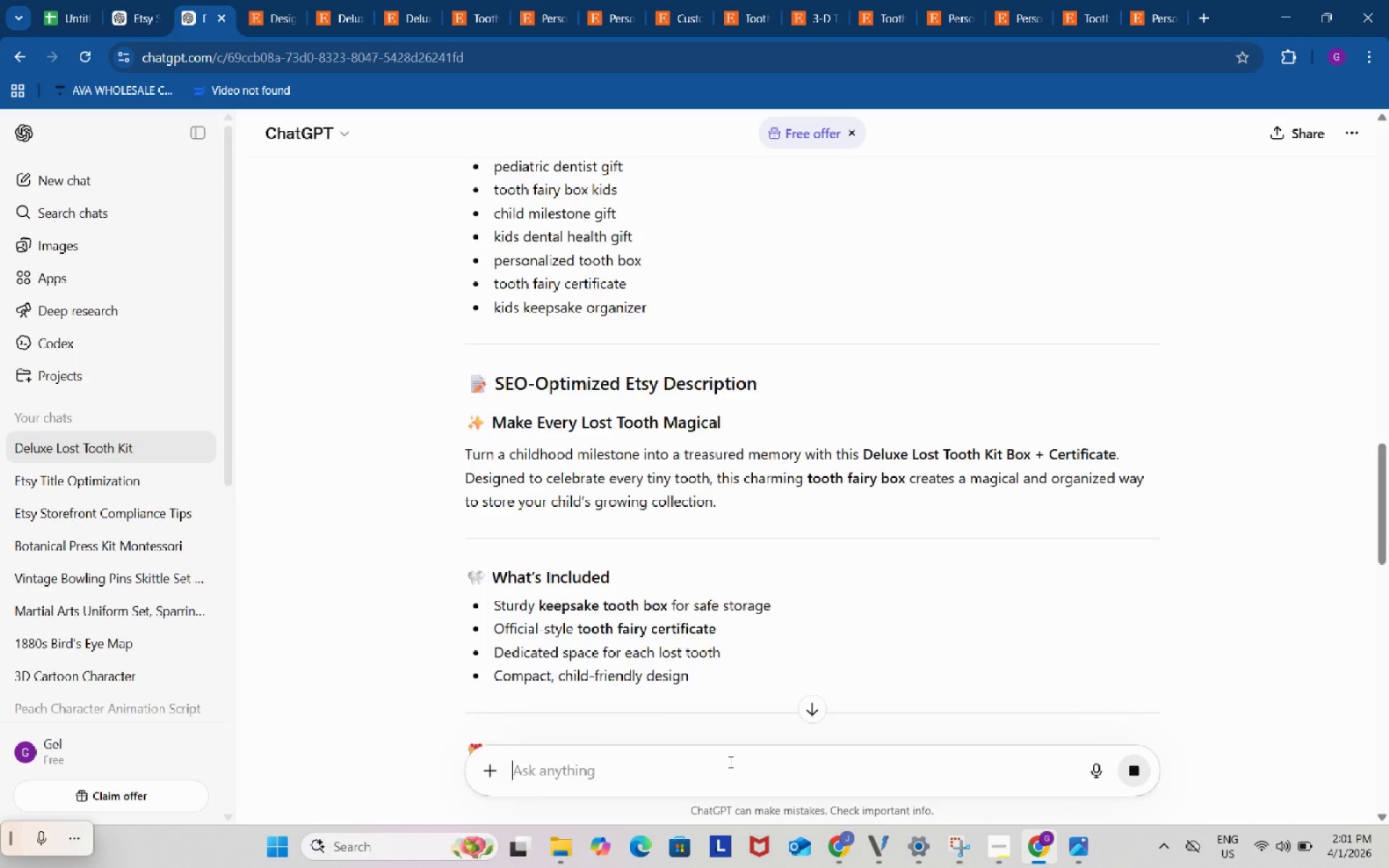 
key(Enter)
 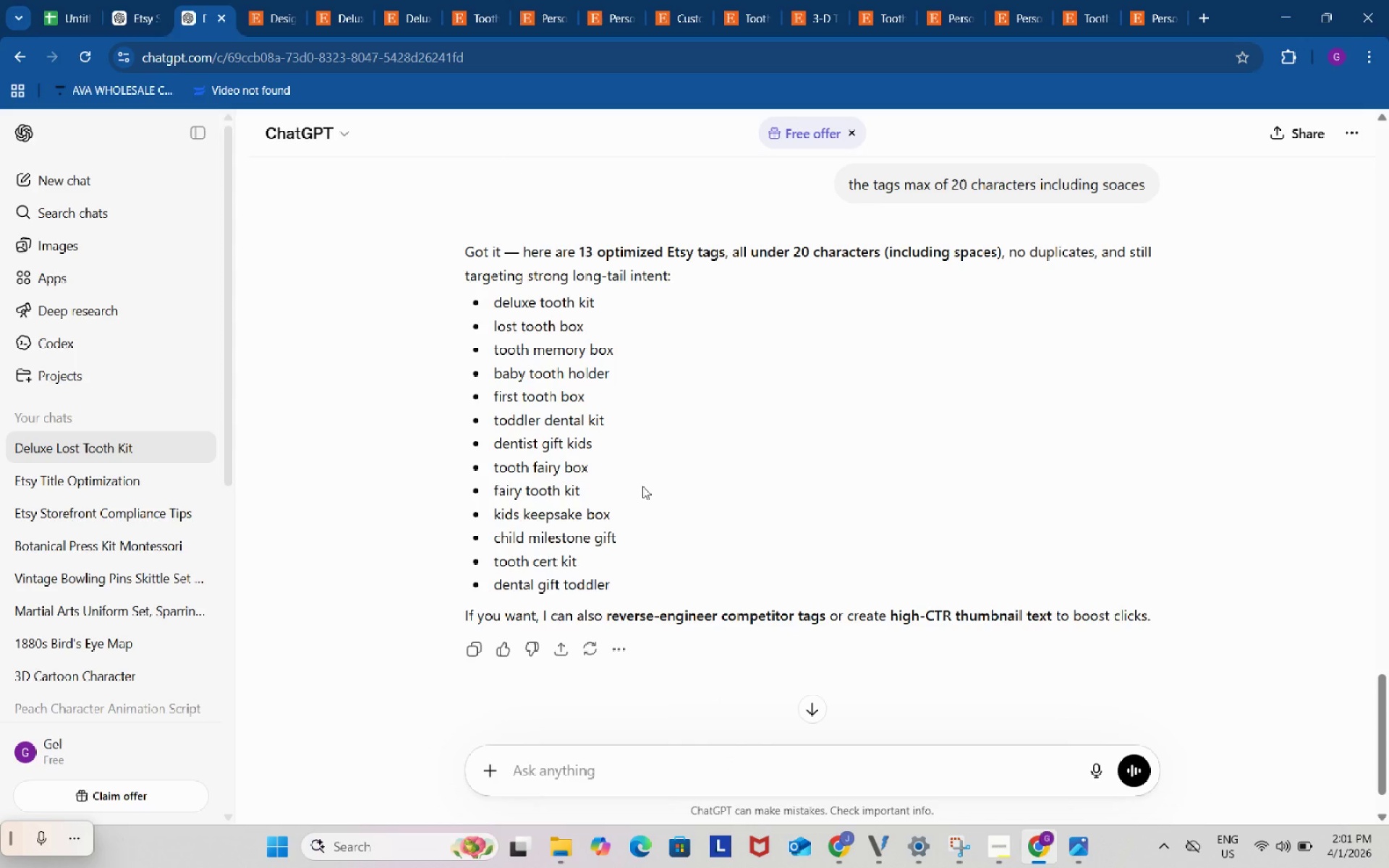 
wait(7.51)
 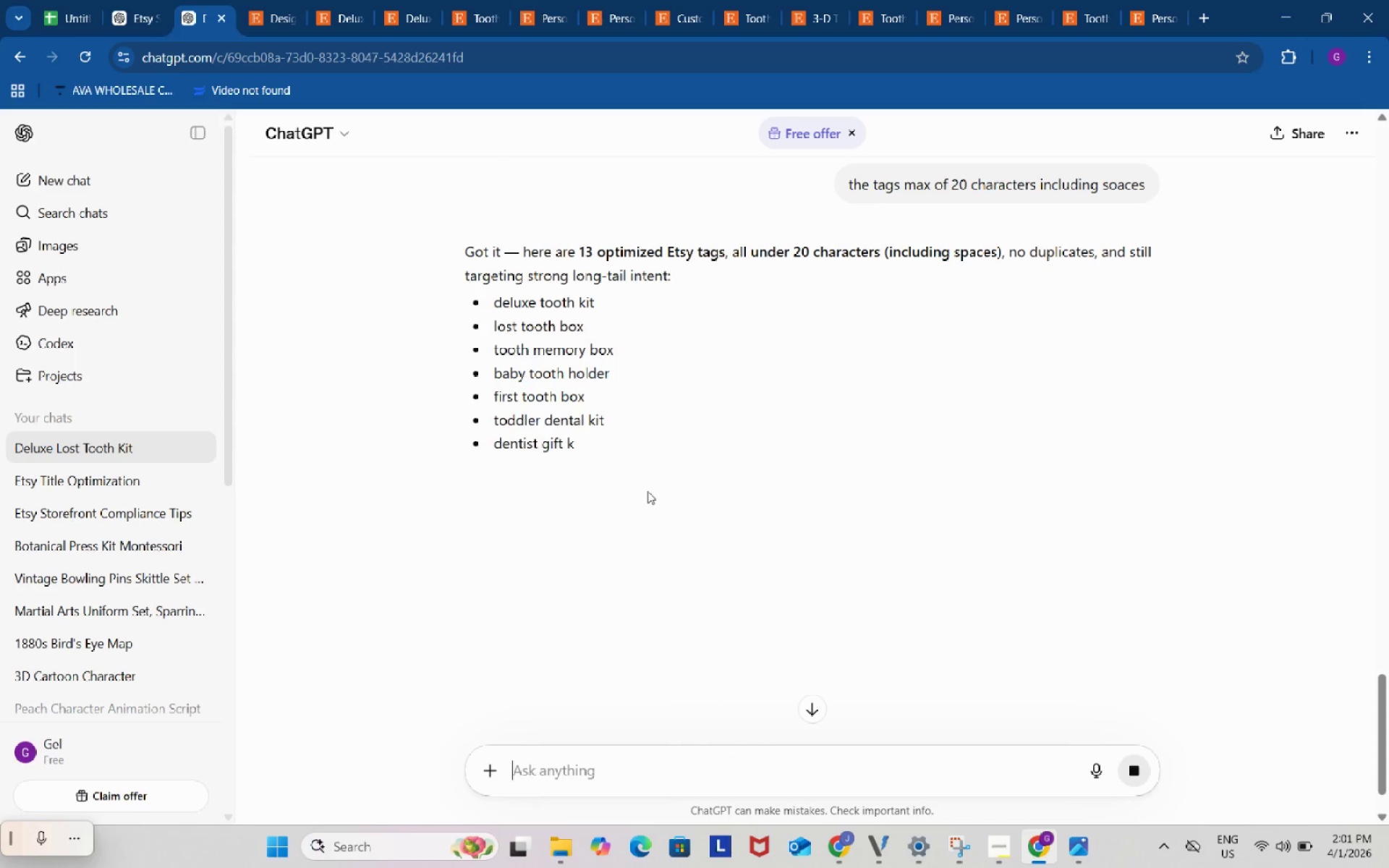 
left_click_drag(start_coordinate=[622, 586], to_coordinate=[496, 307])
 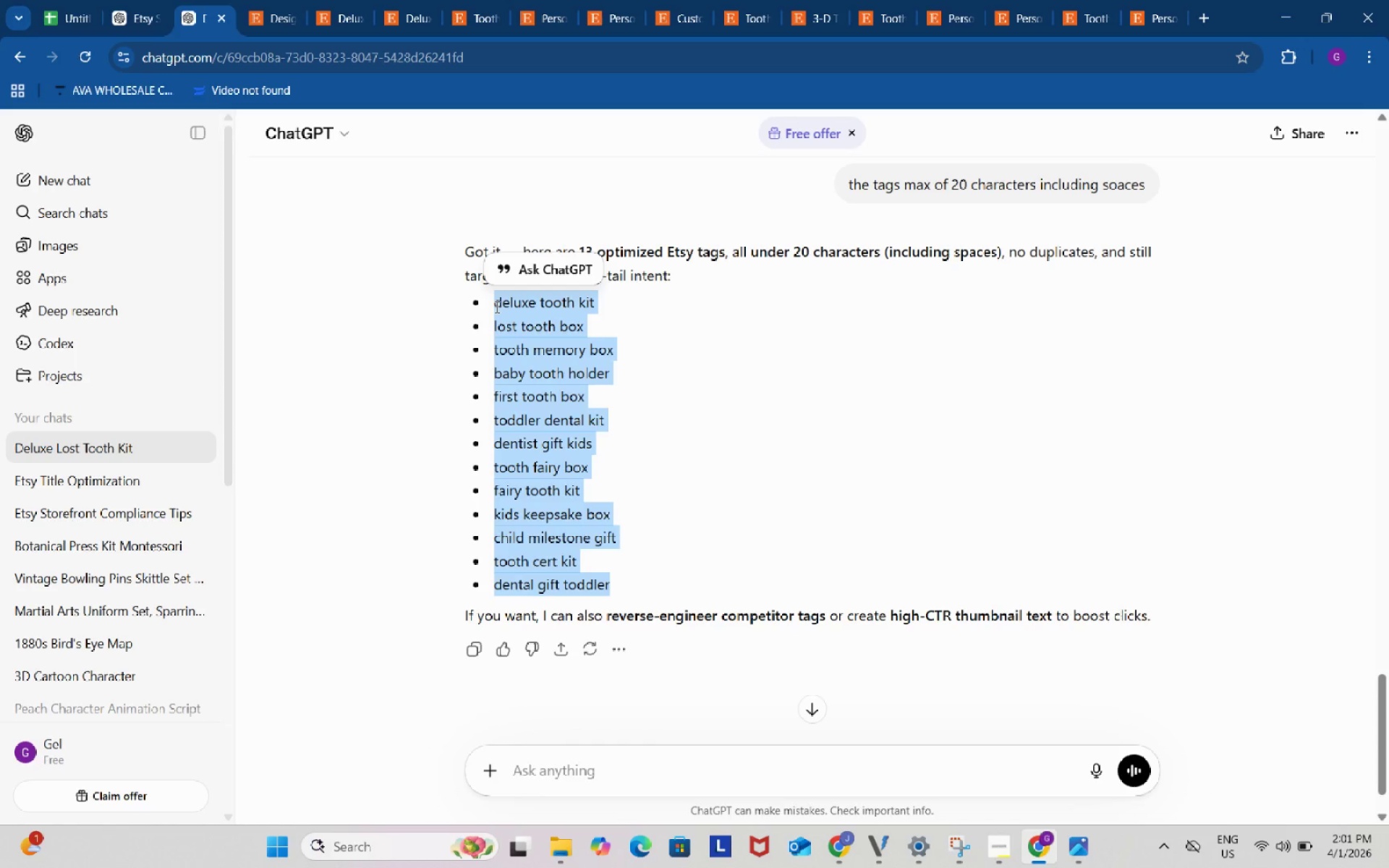 
key(Control+ControlLeft)
 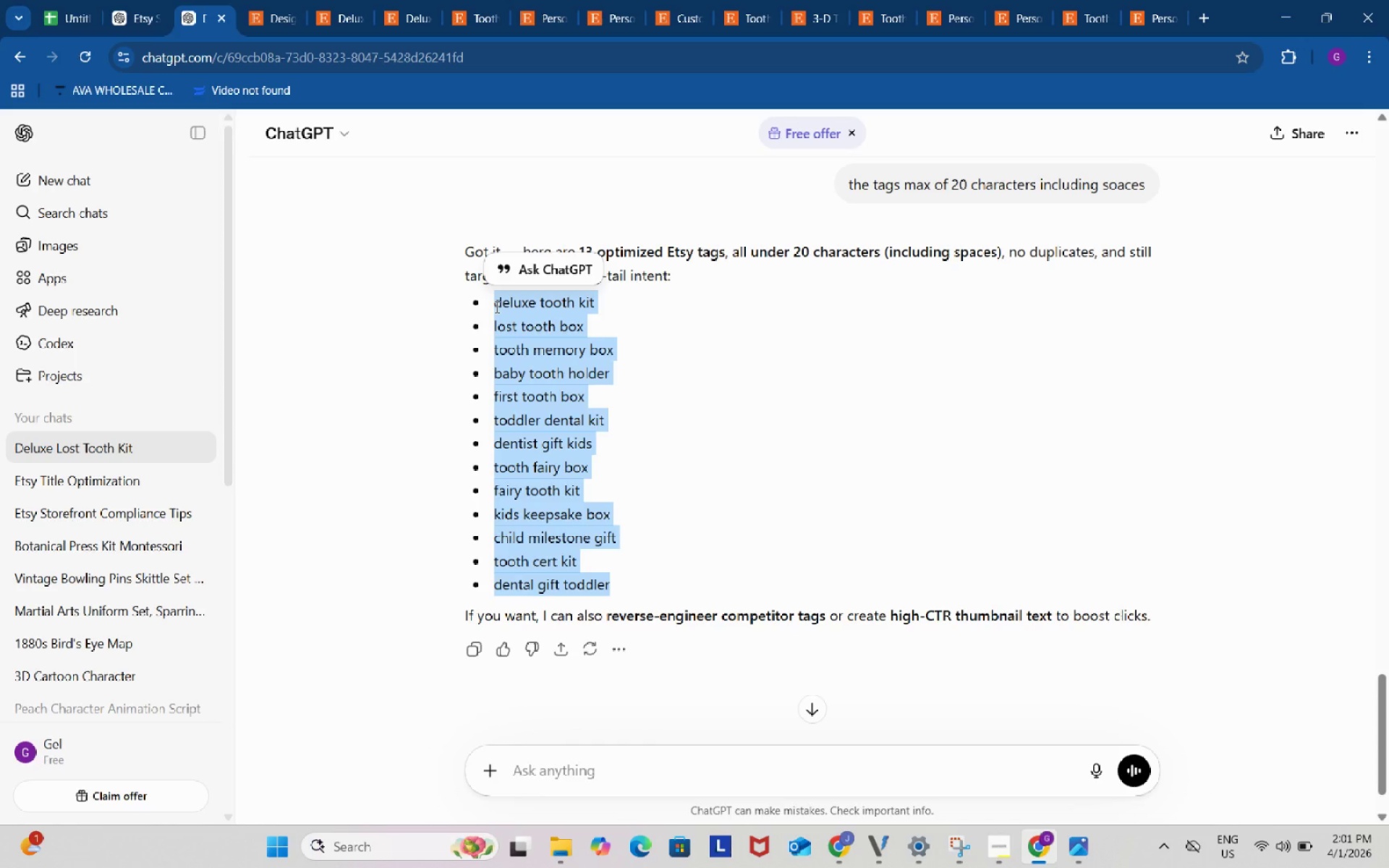 
key(Control+C)
 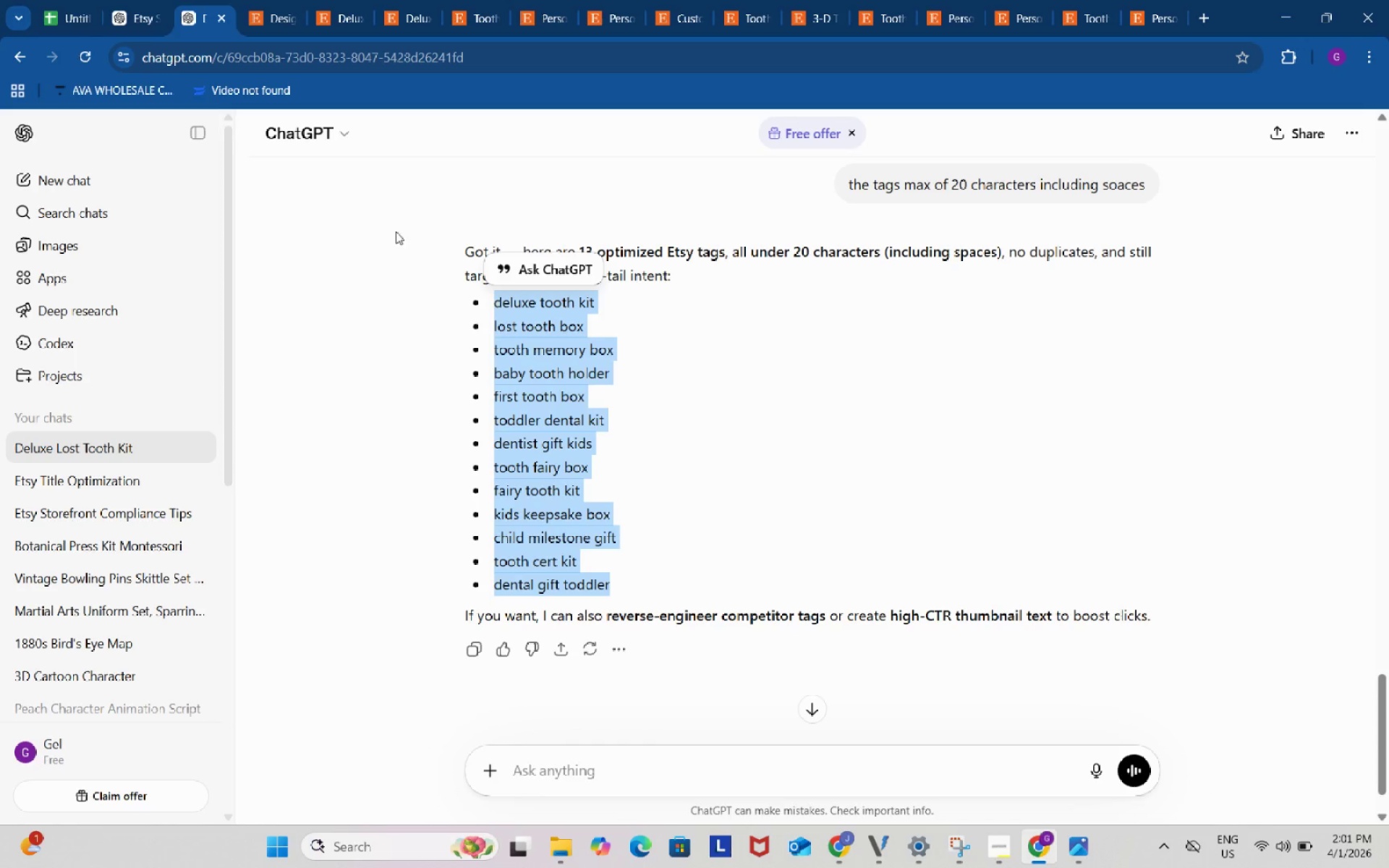 
key(Control+ControlLeft)
 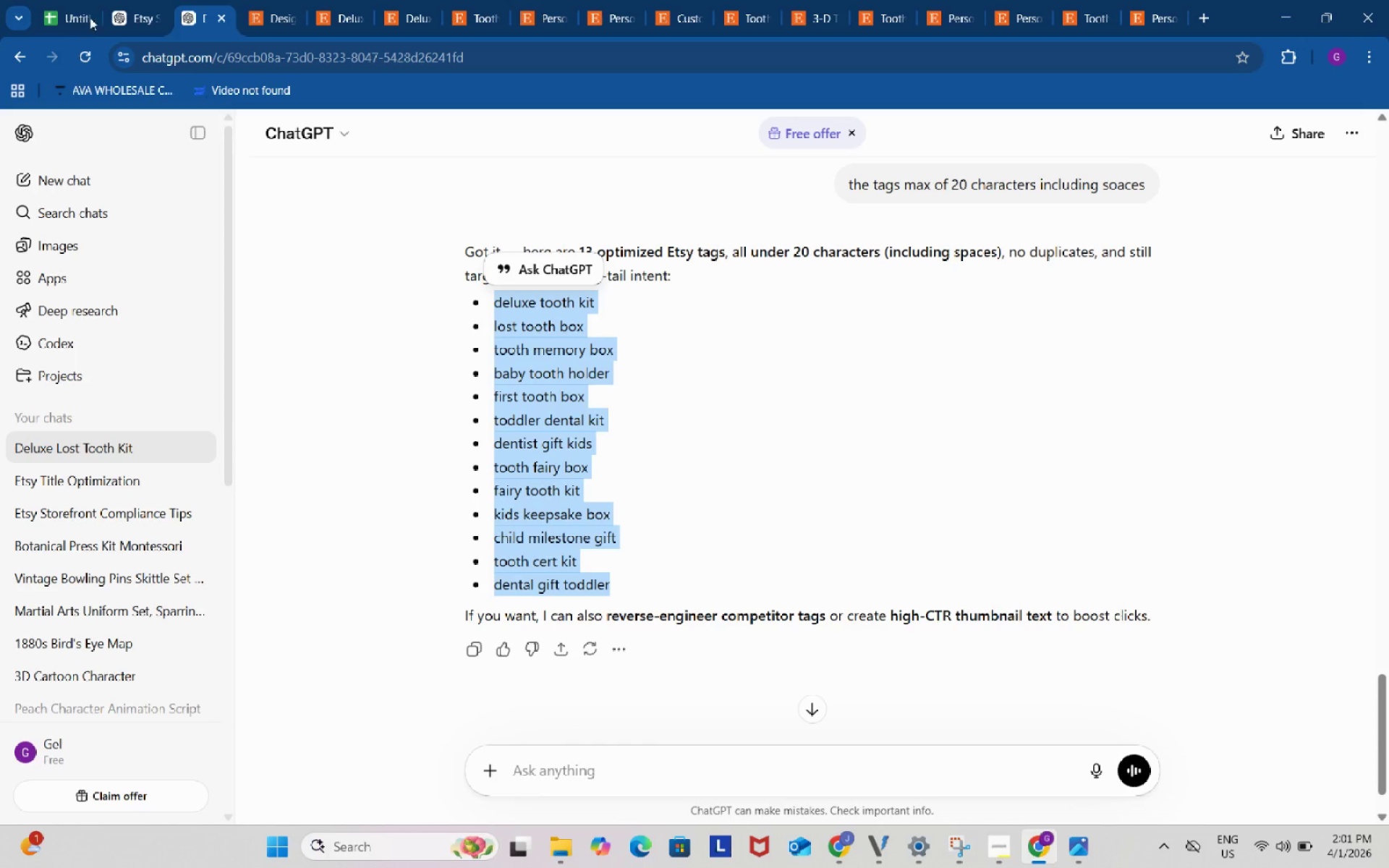 
key(Control+C)
 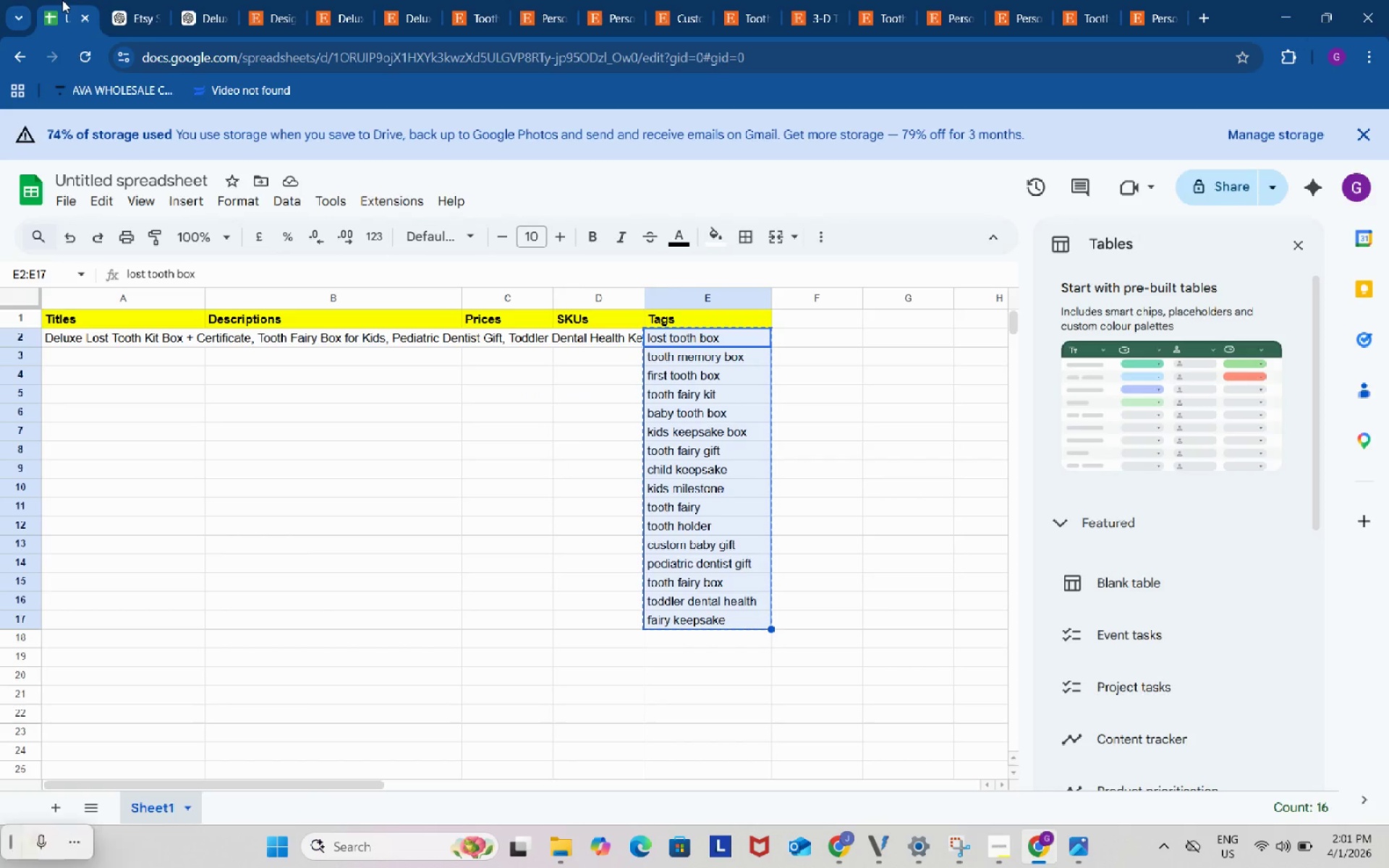 
left_click([62, 0])
 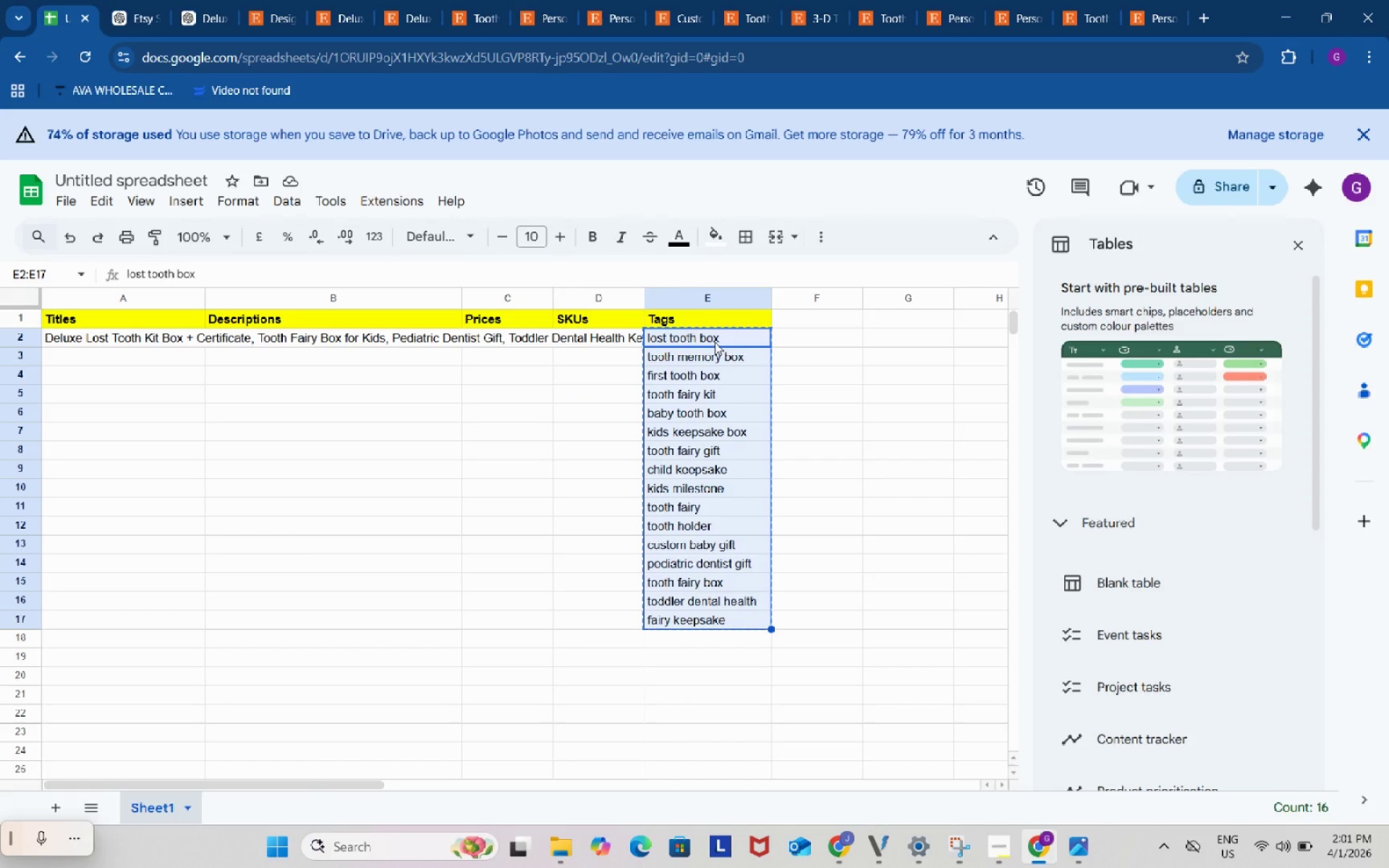 
key(Control+ControlLeft)
 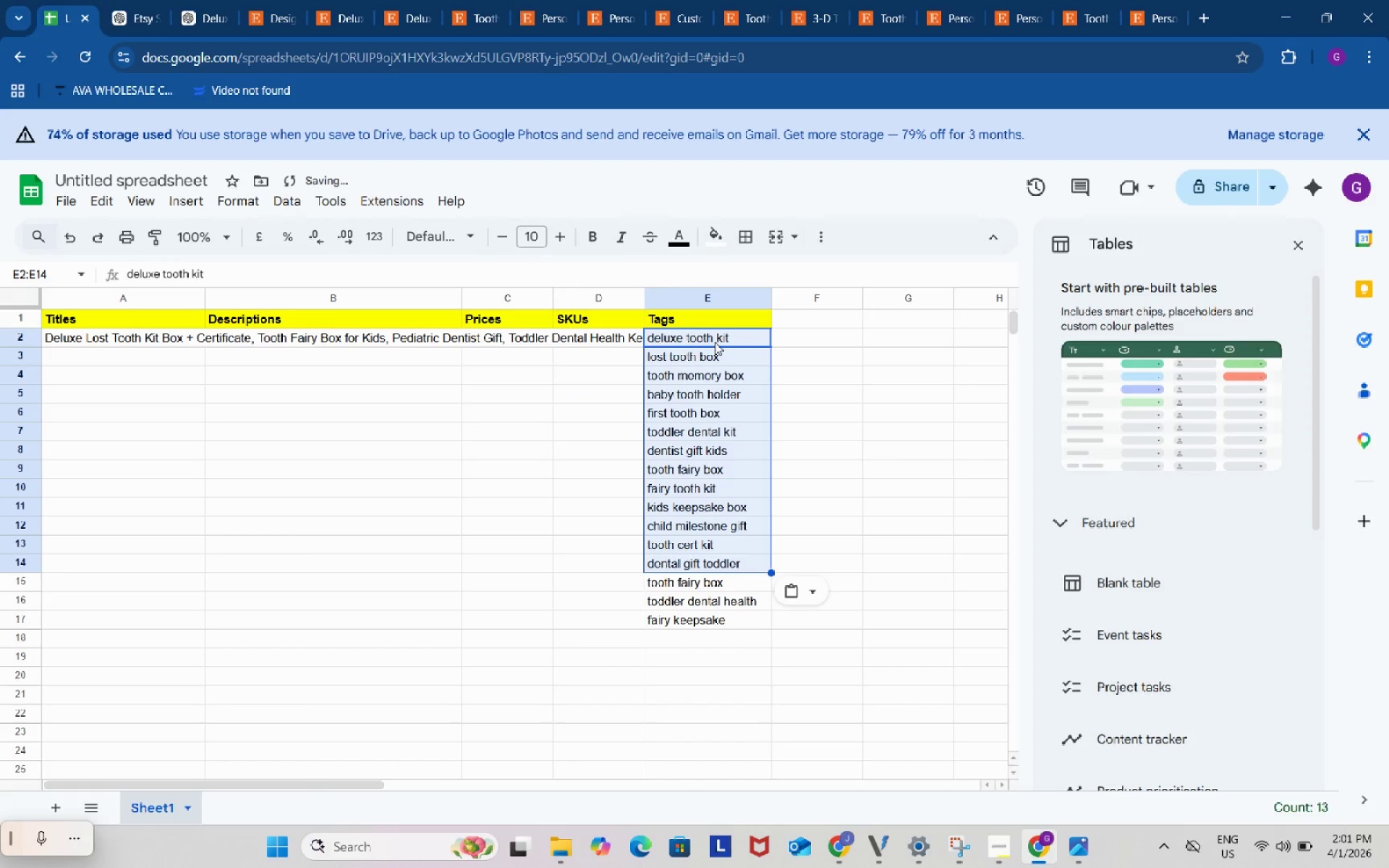 
key(Control+V)
 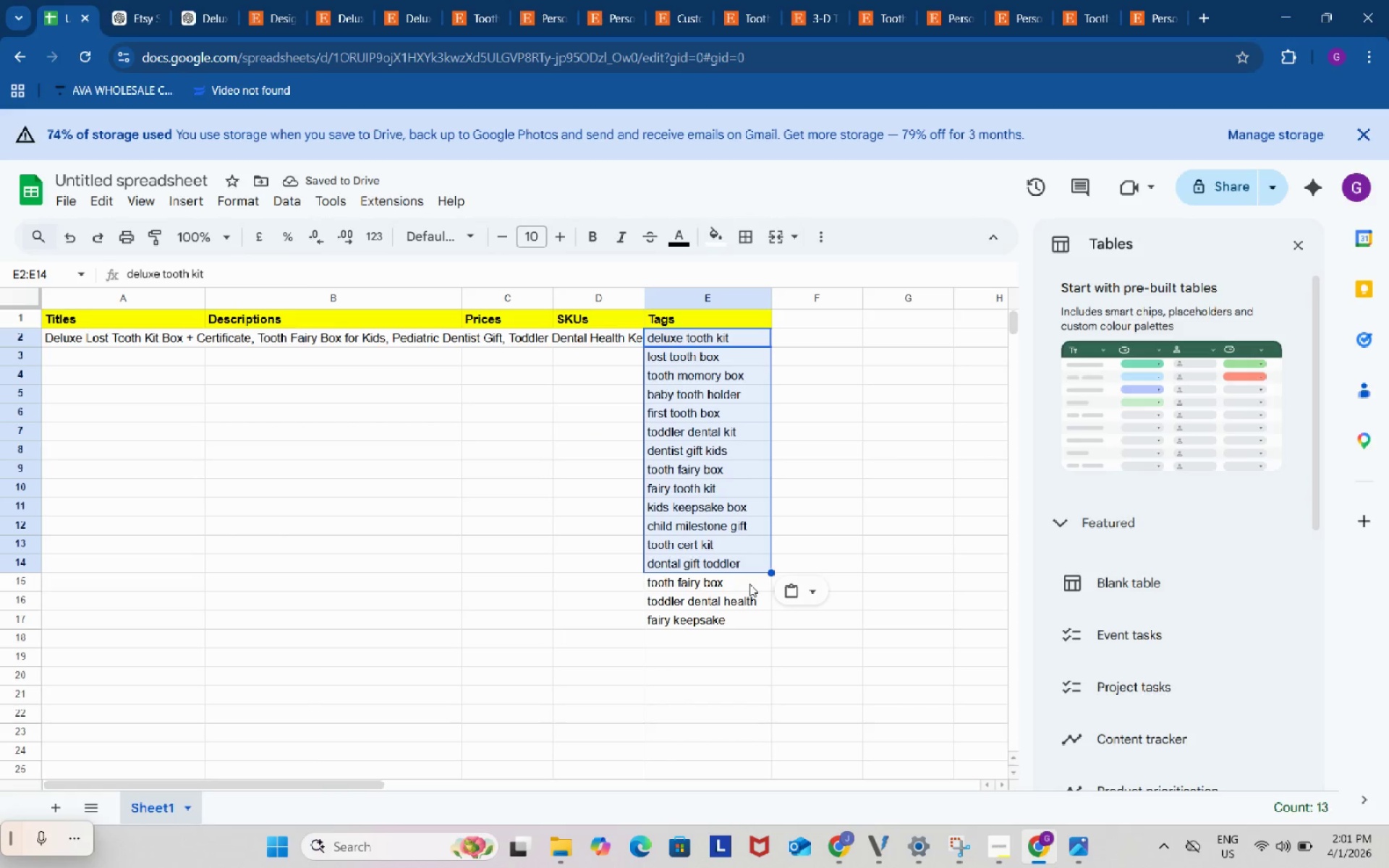 
wait(6.38)
 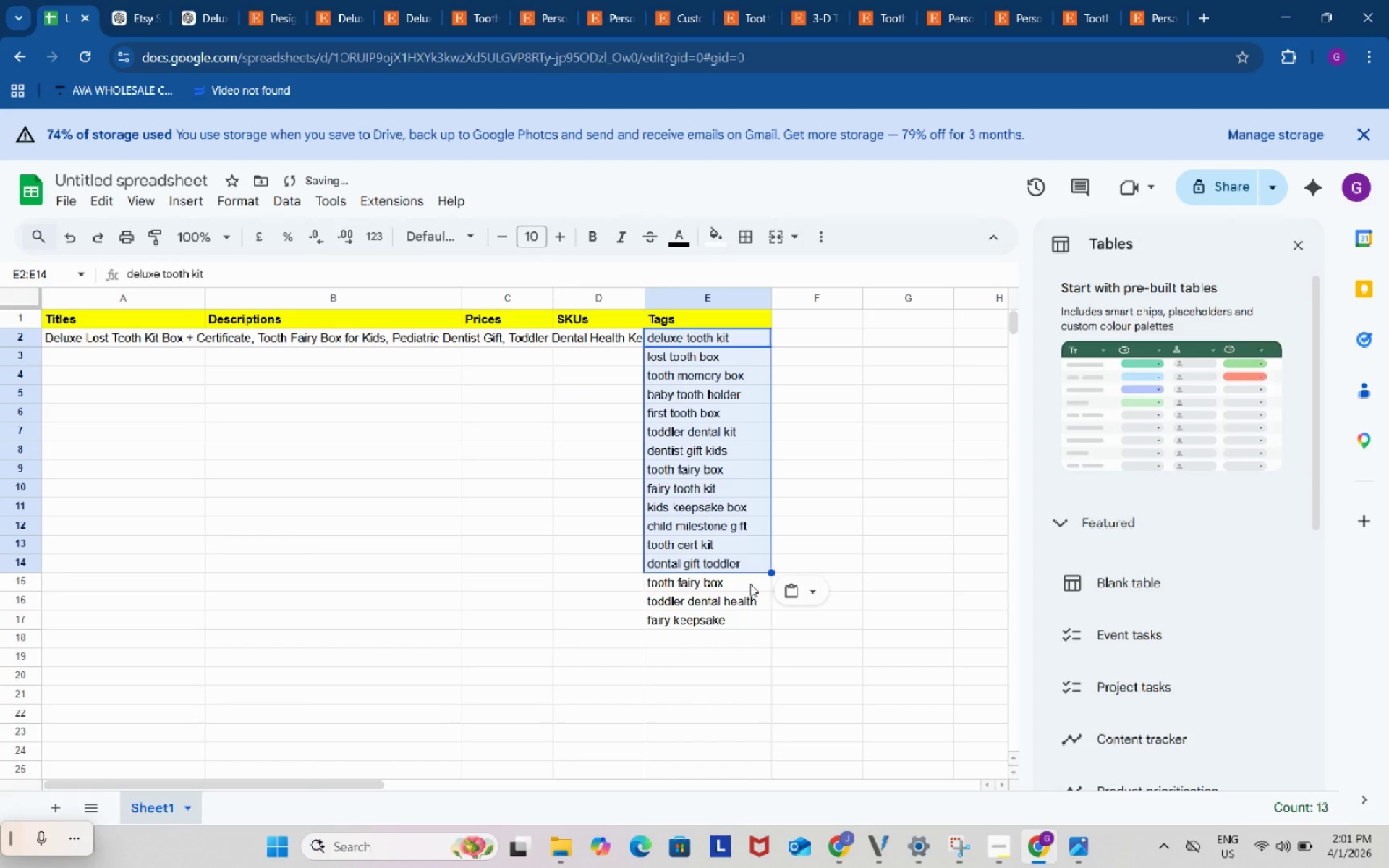 
left_click_drag(start_coordinate=[749, 584], to_coordinate=[749, 632])
 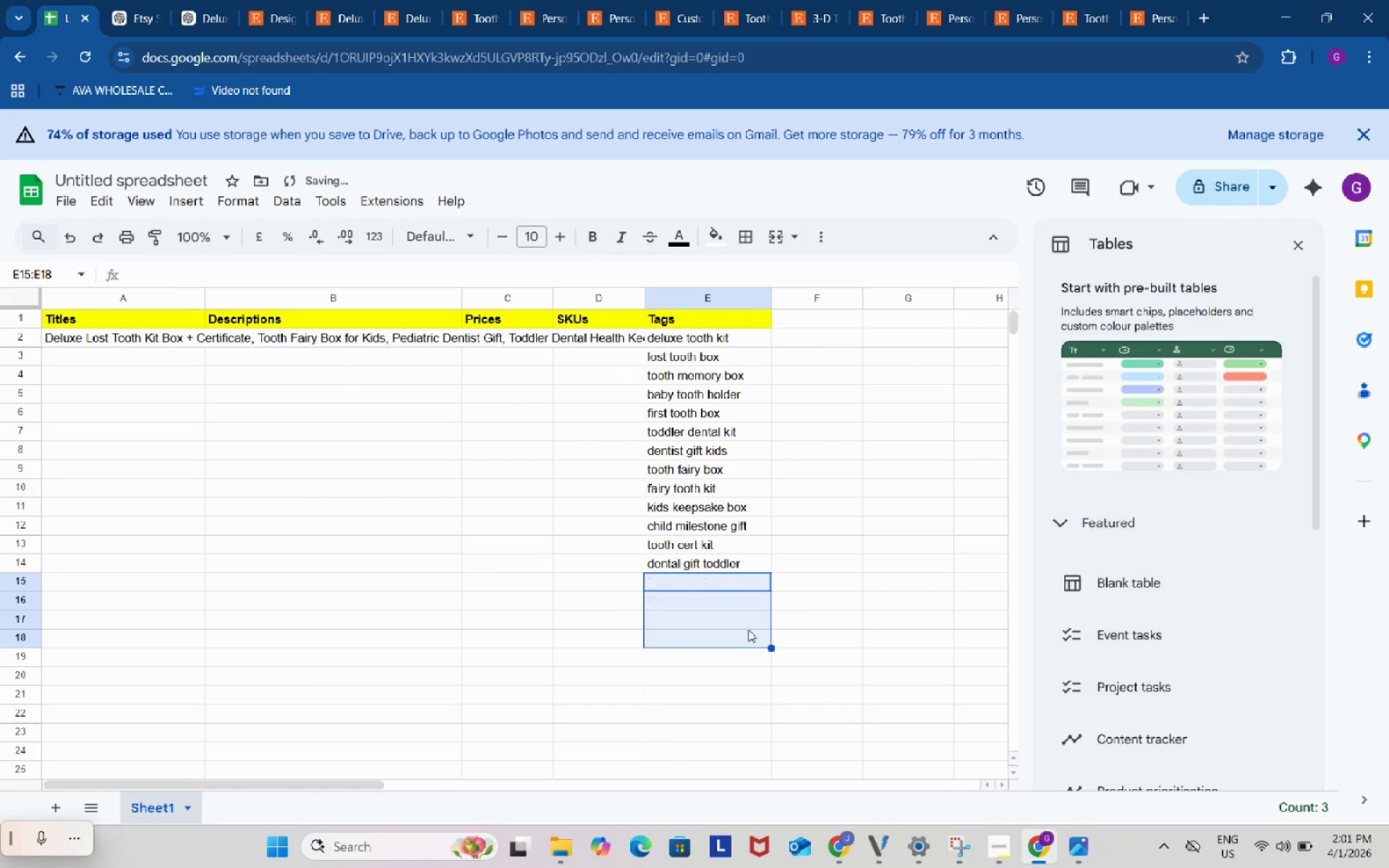 
key(Backspace)
 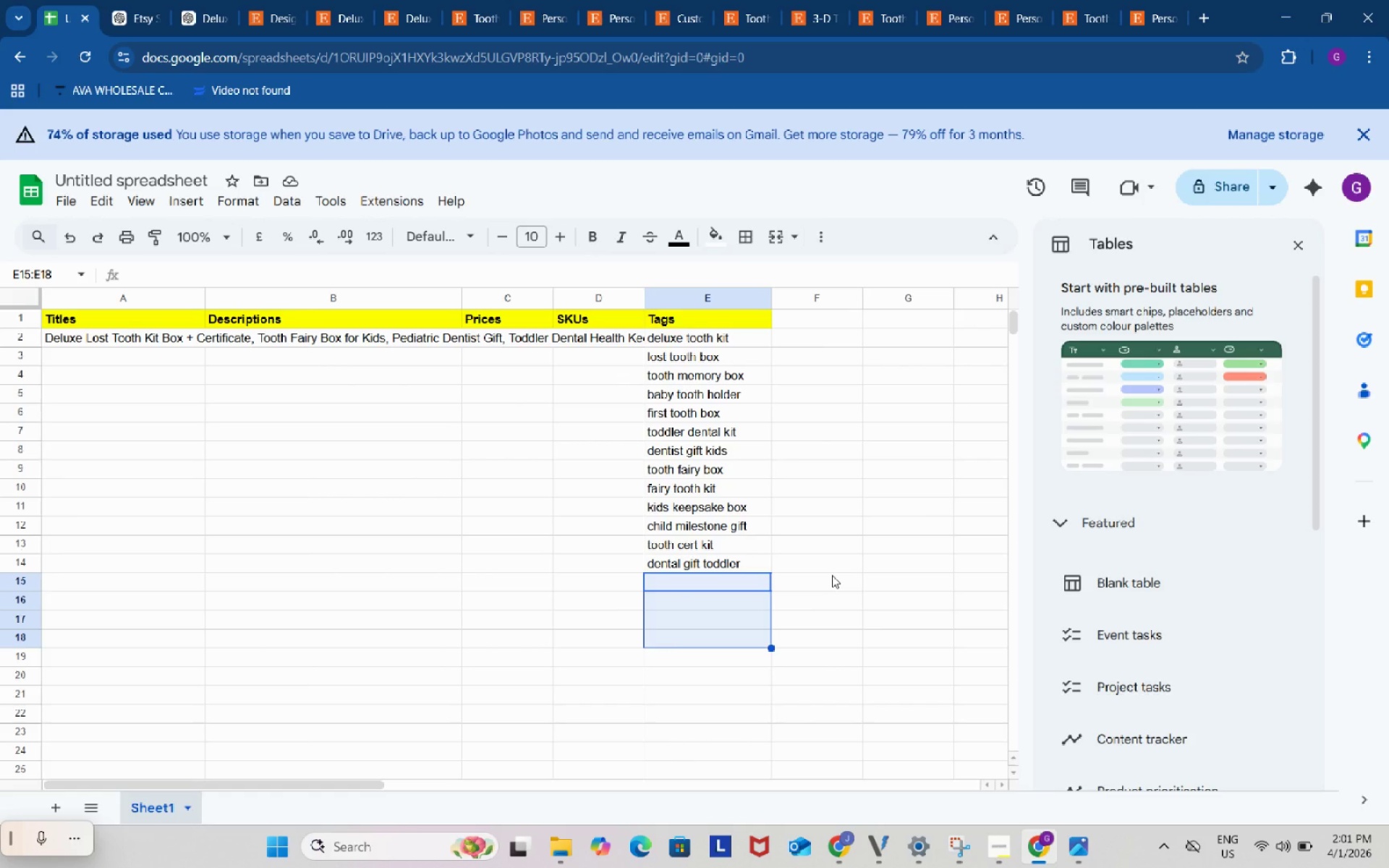 
wait(7.39)
 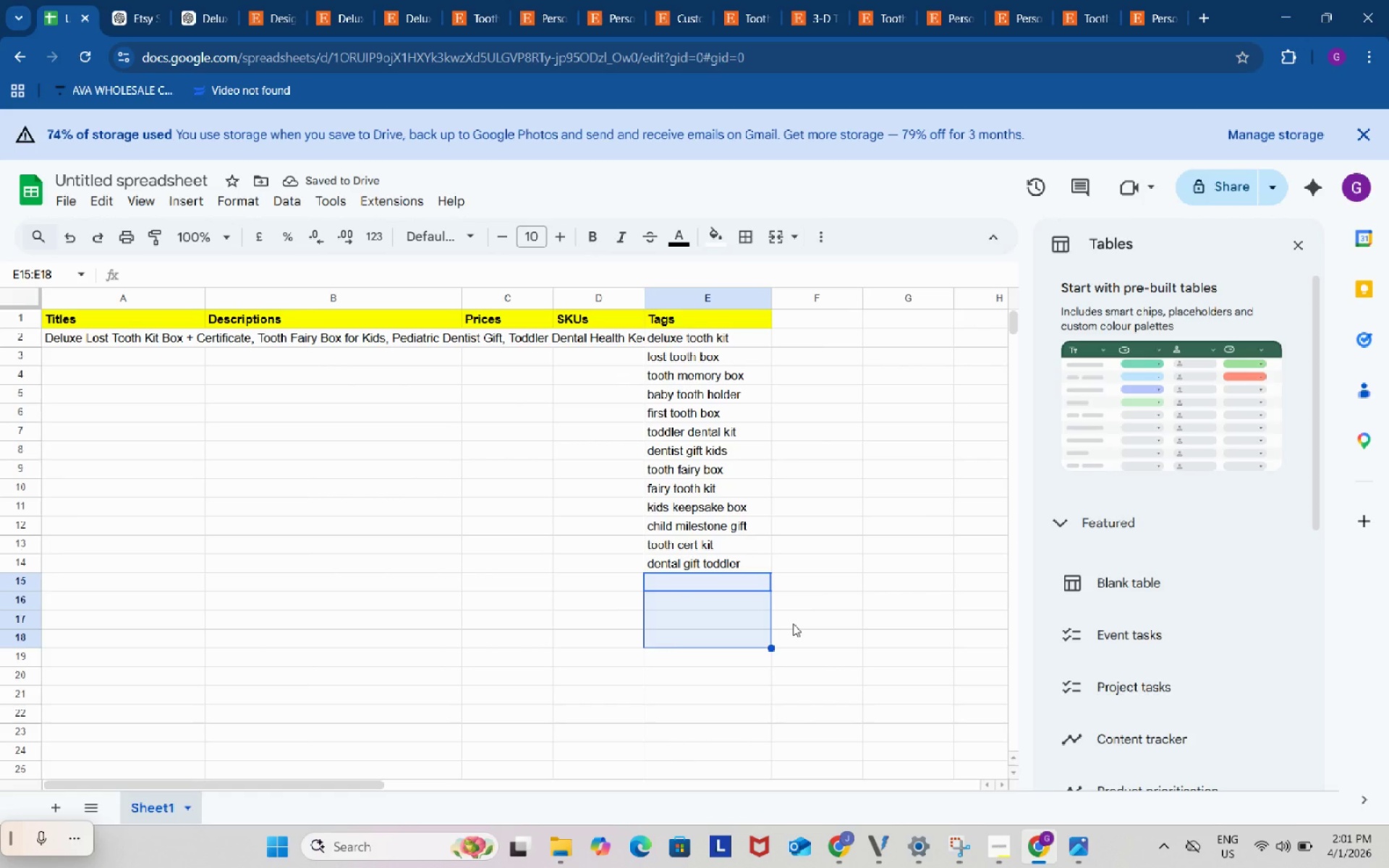 
left_click([992, 842])